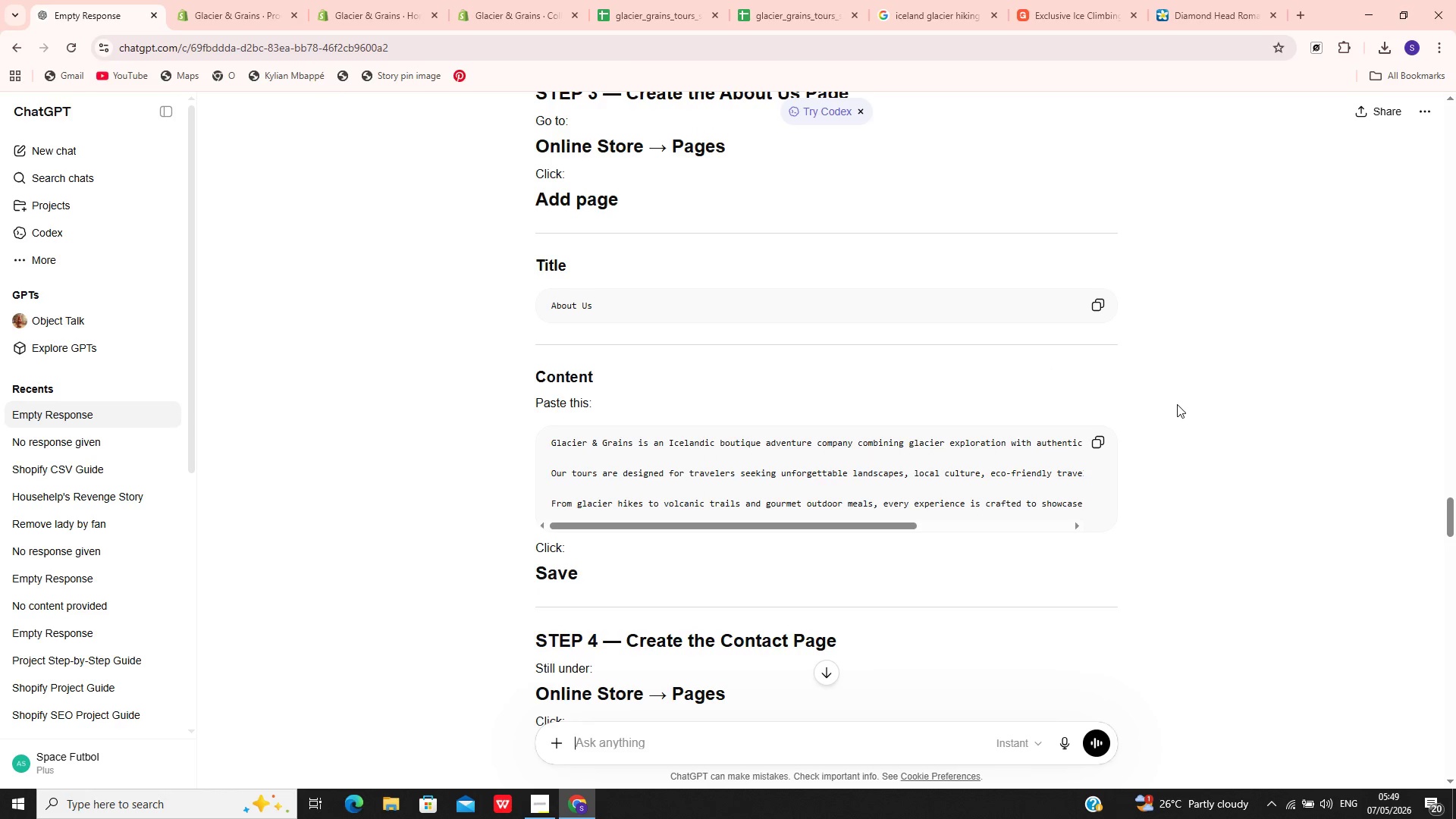 
left_click([1096, 438])
 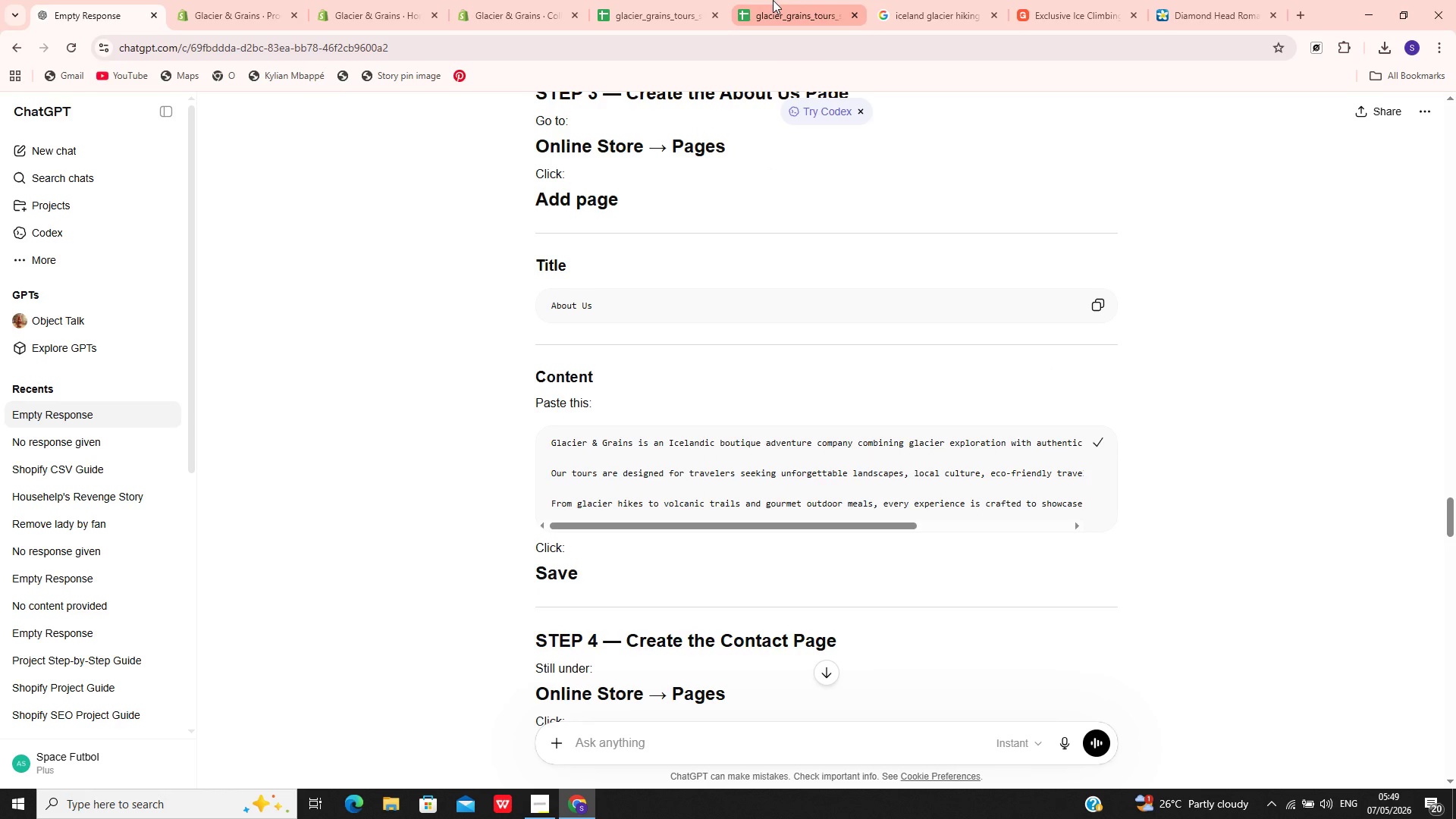 
left_click([513, 0])
 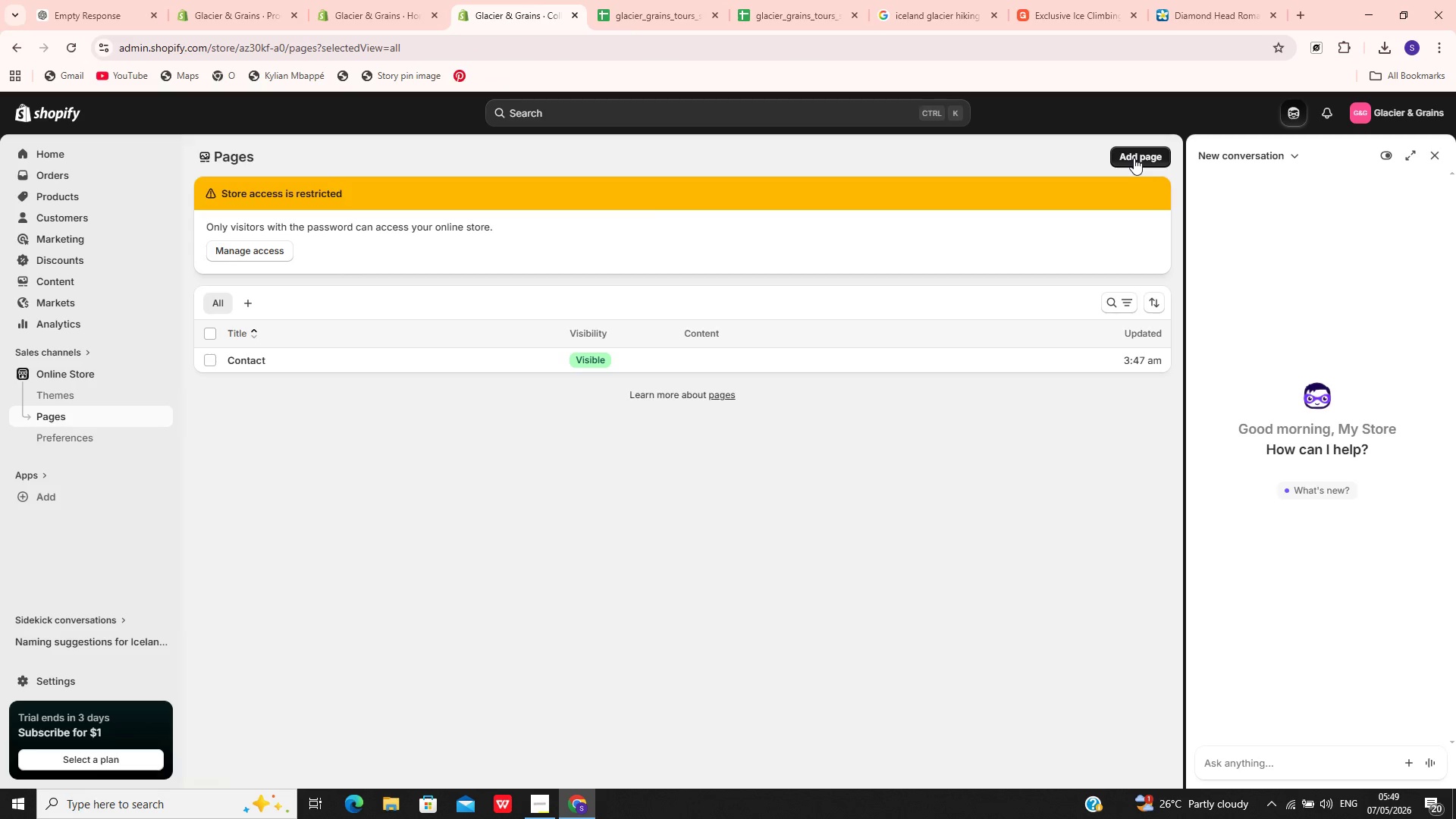 
left_click([1134, 158])
 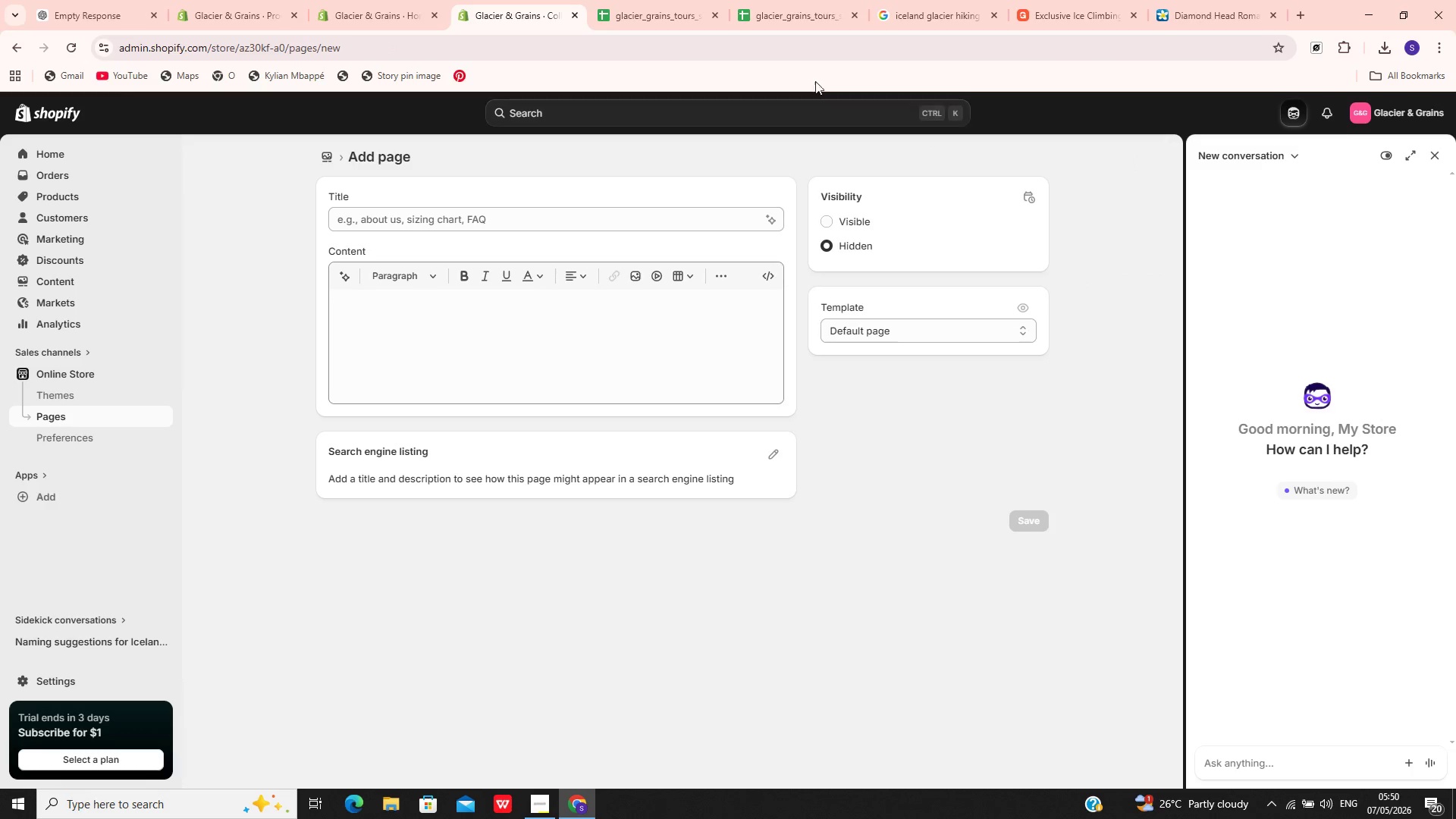 
wait(5.42)
 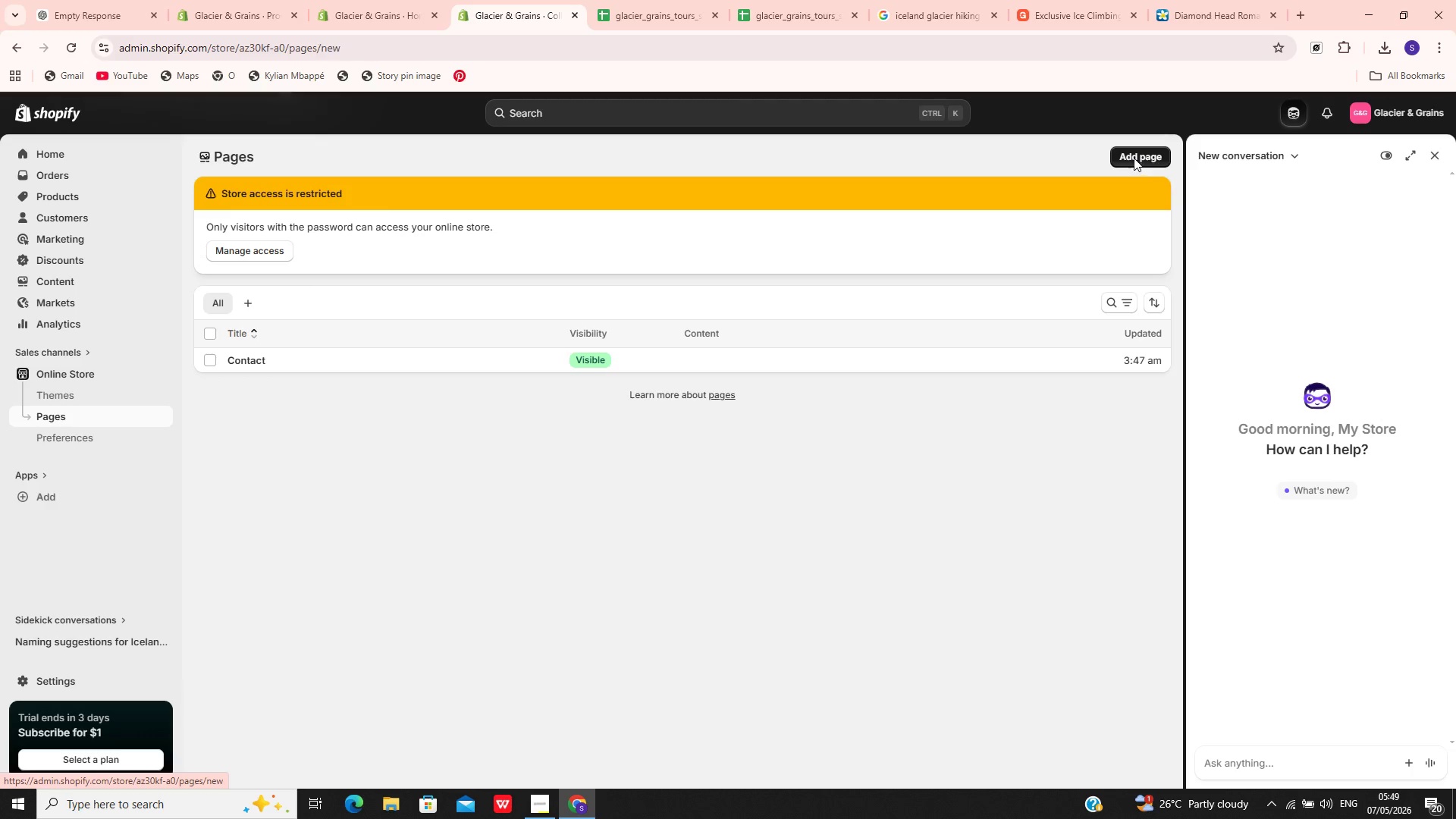 
left_click([604, 222])
 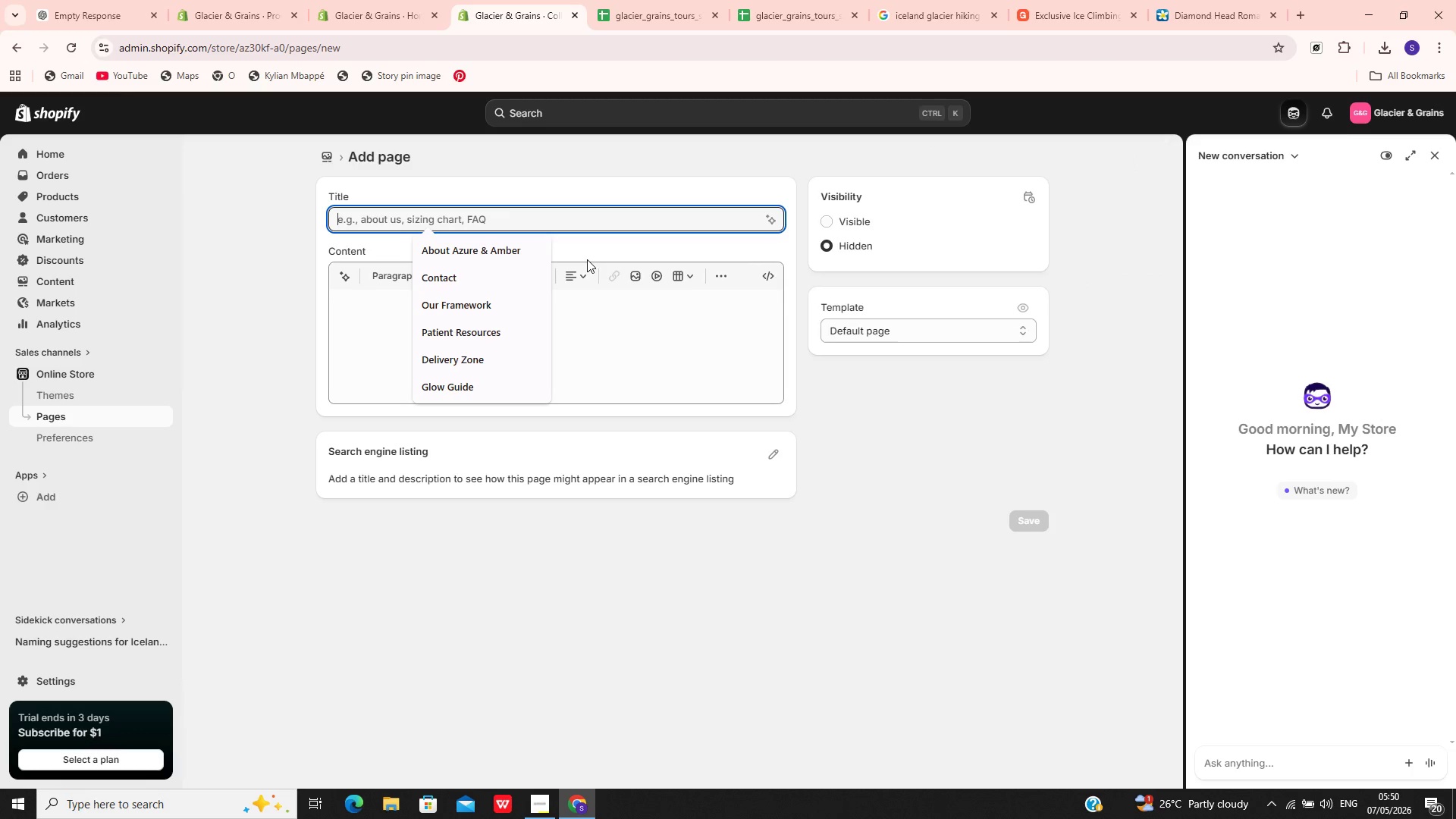 
type(About Us)
 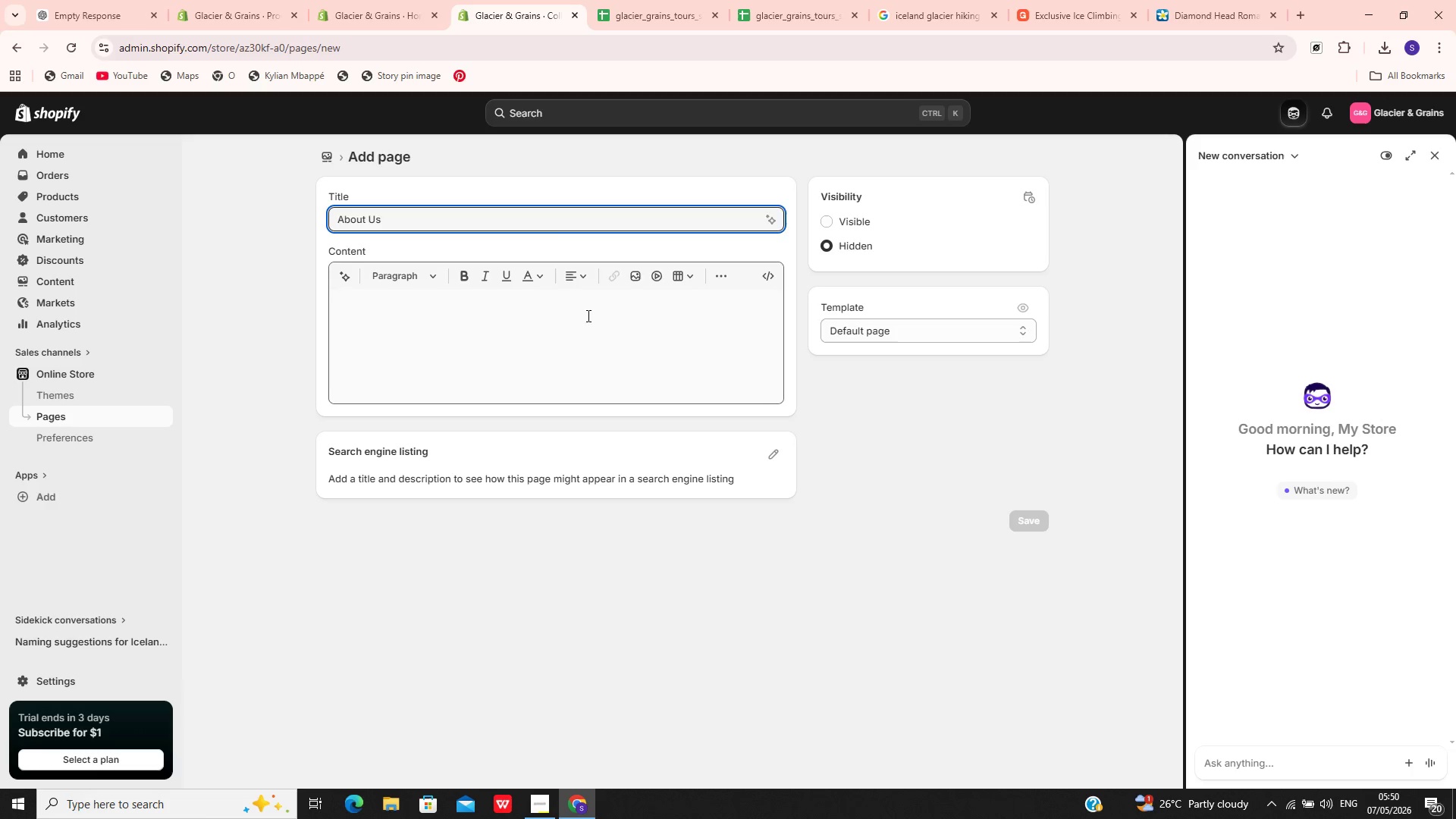 
left_click([585, 340])
 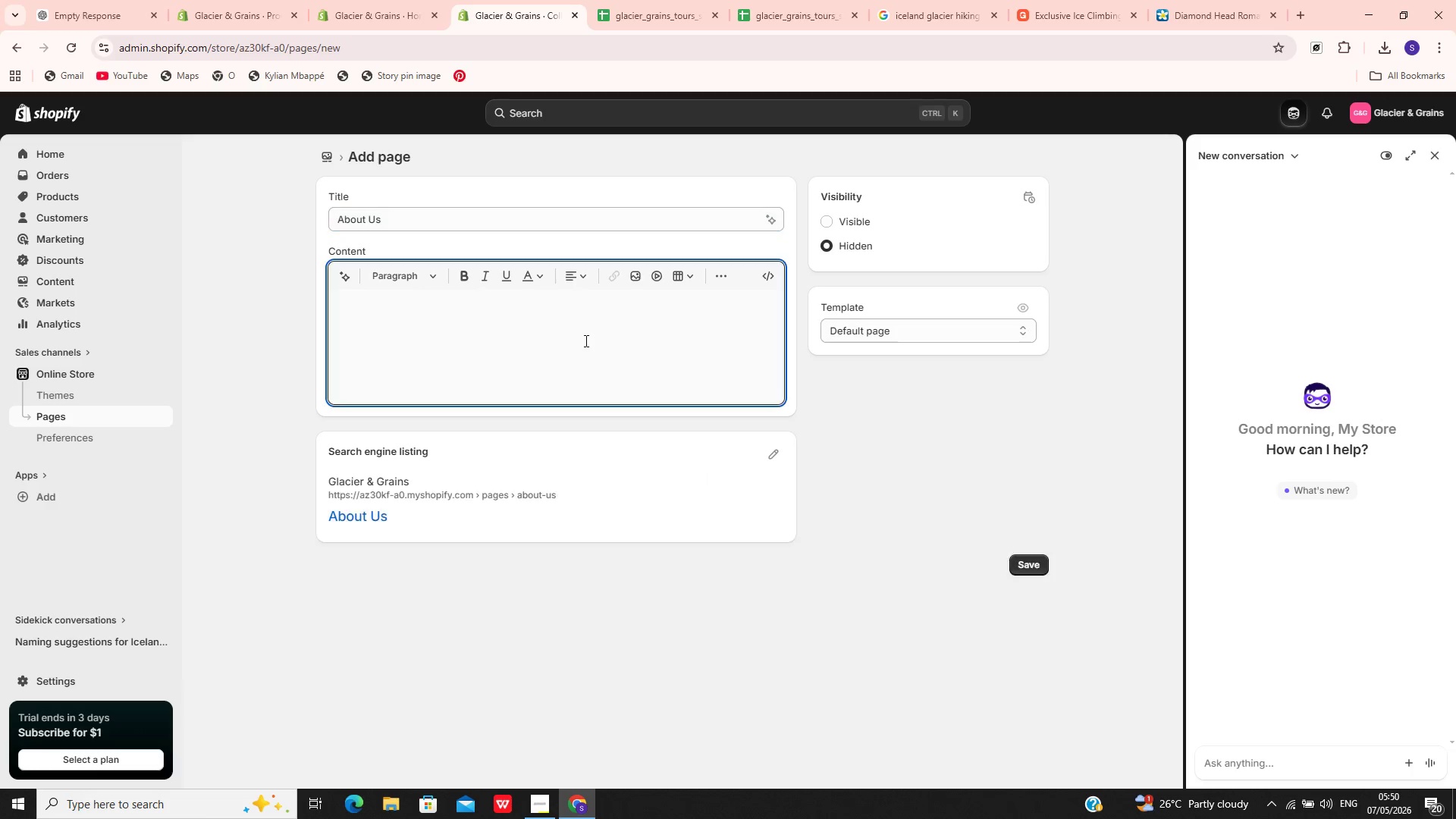 
key(Control+V)
 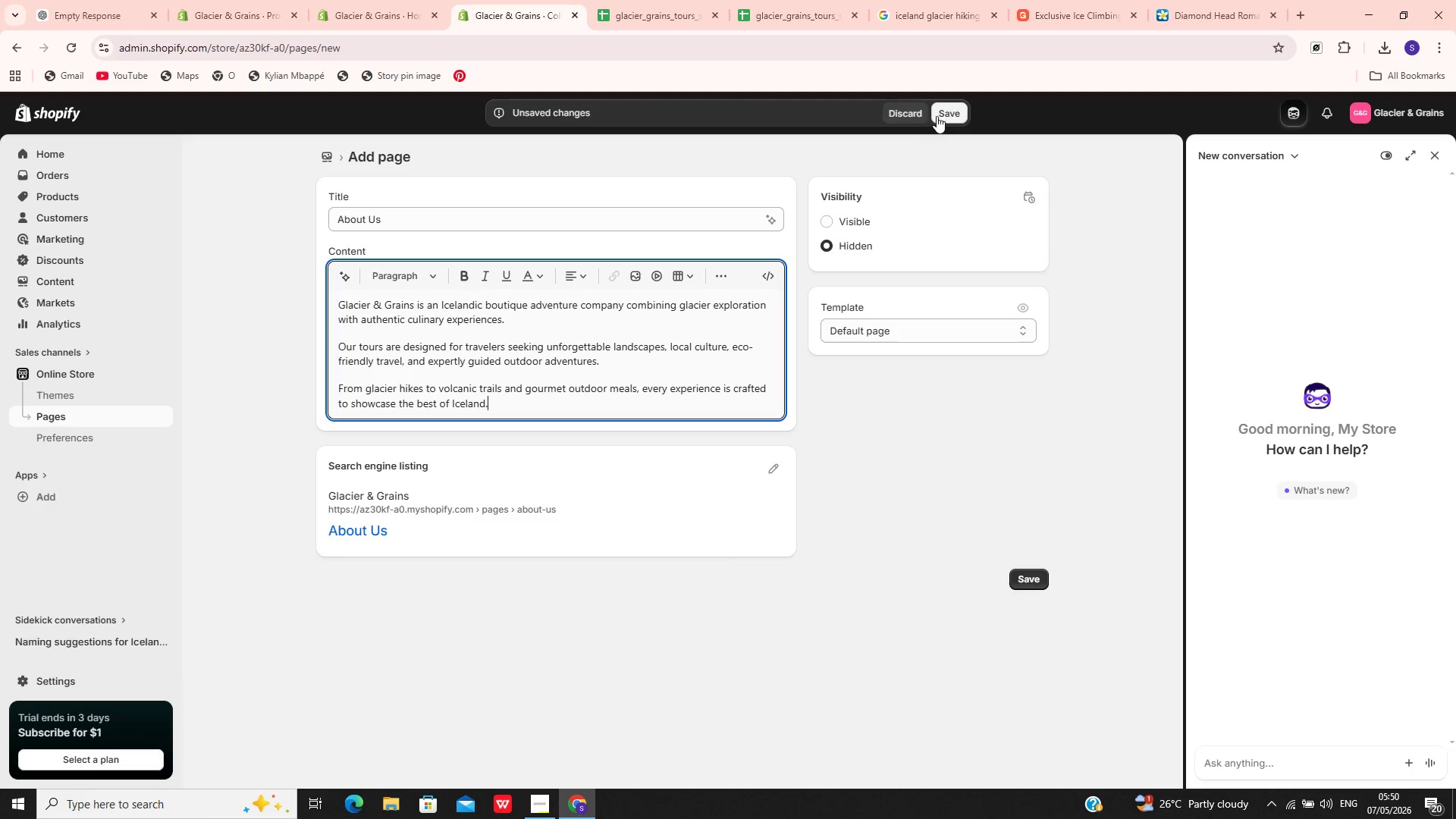 
left_click([946, 113])
 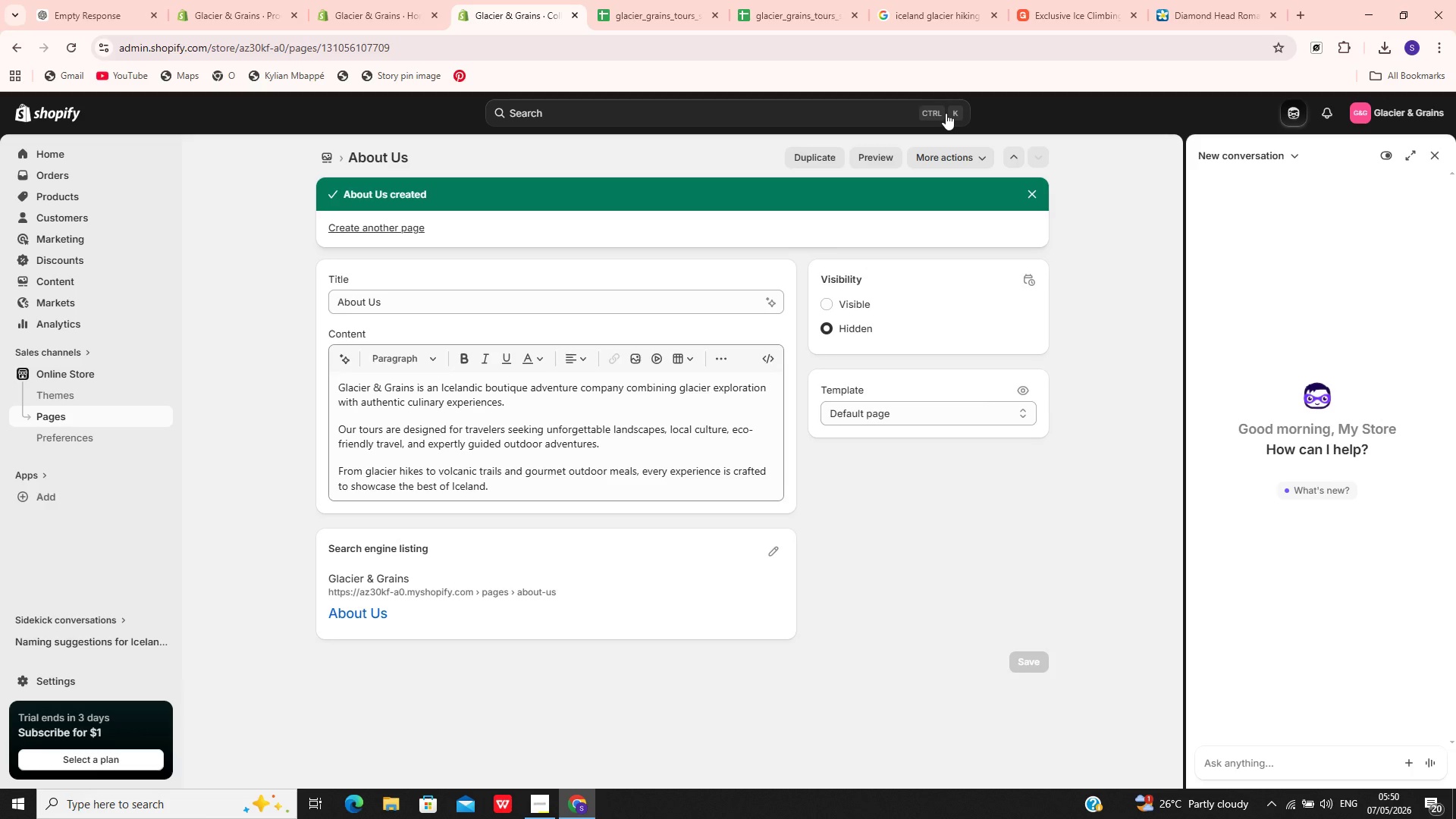 
wait(12.83)
 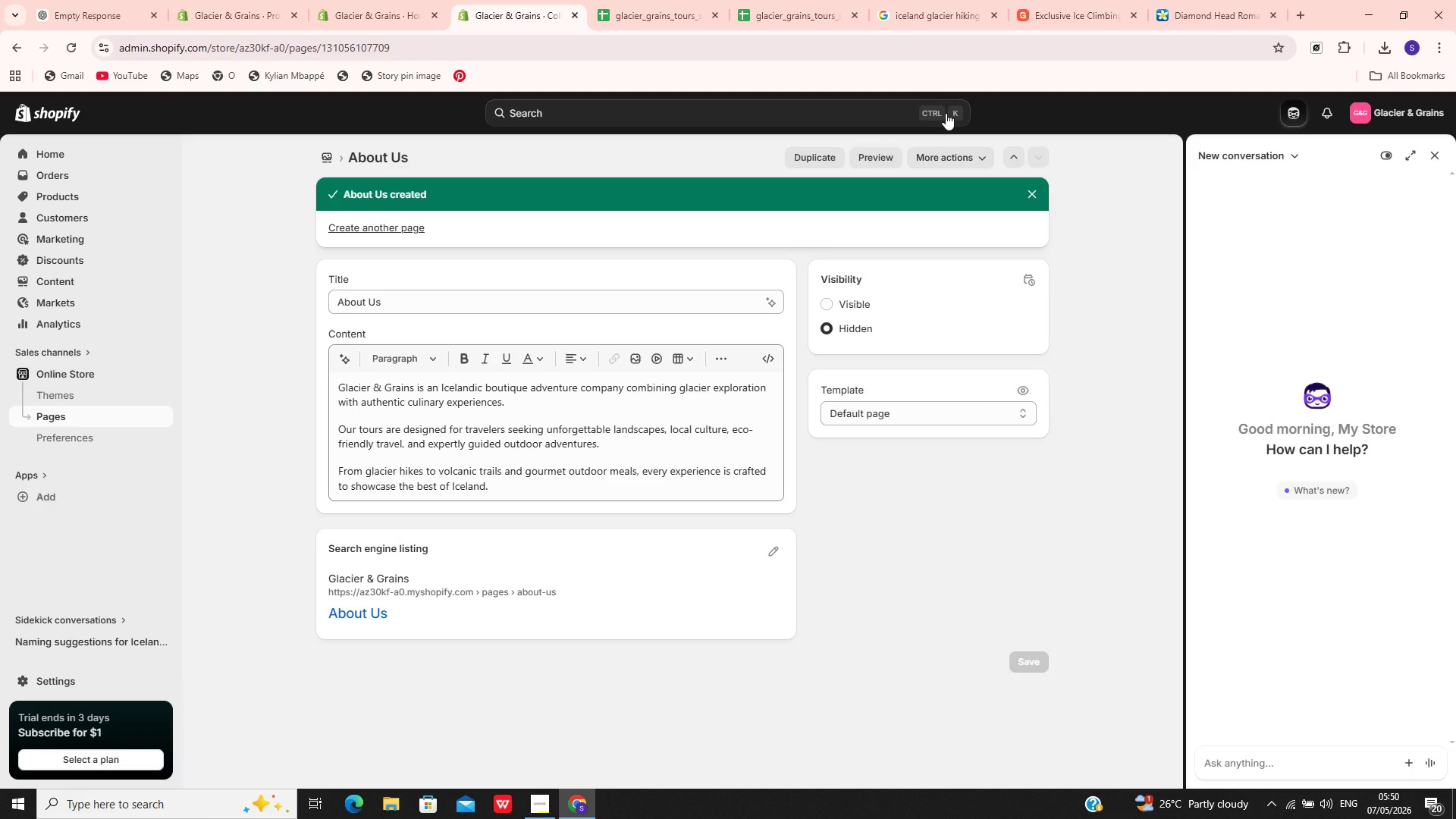 
left_click([745, 115])
 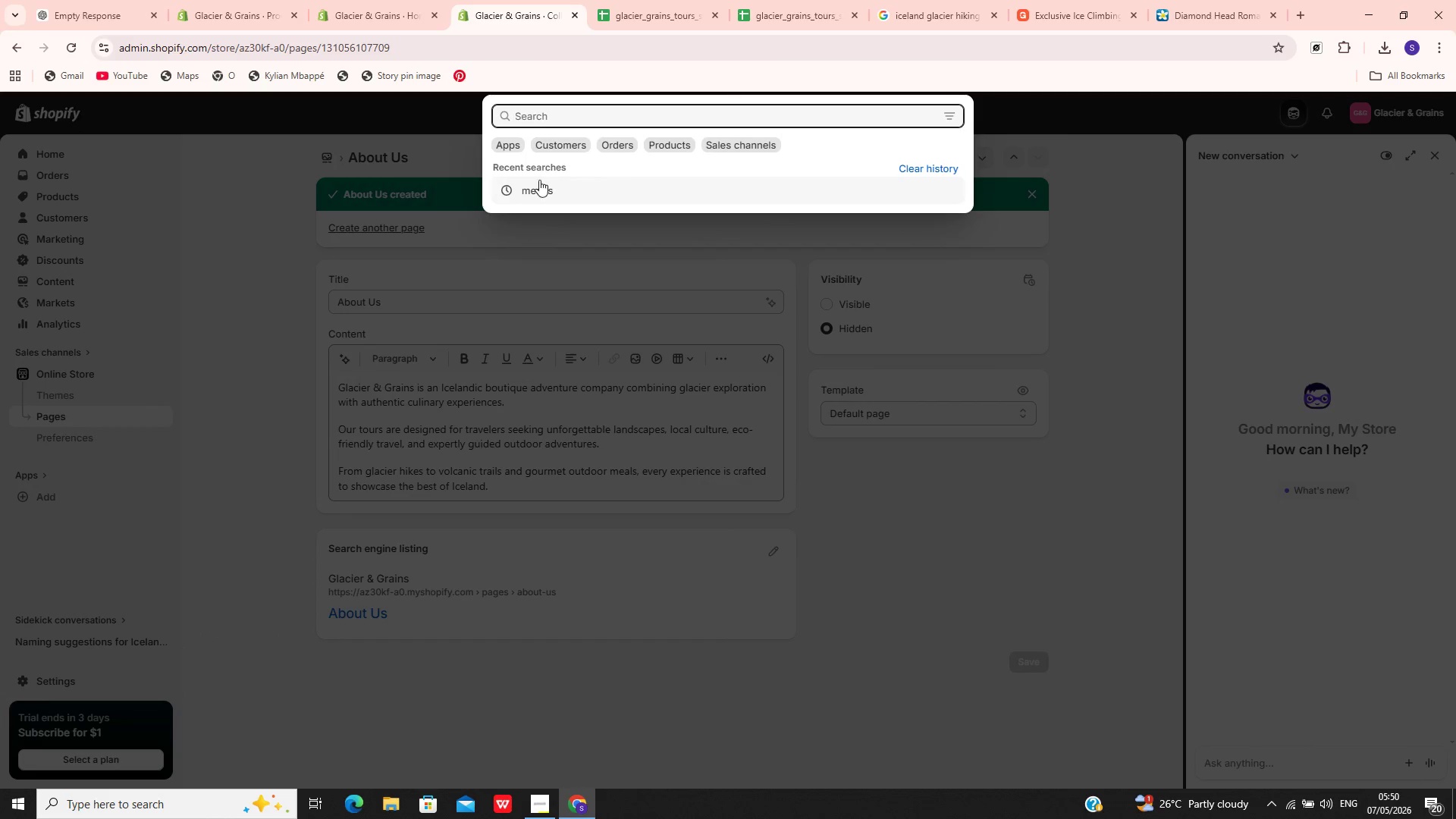 
left_click([538, 193])
 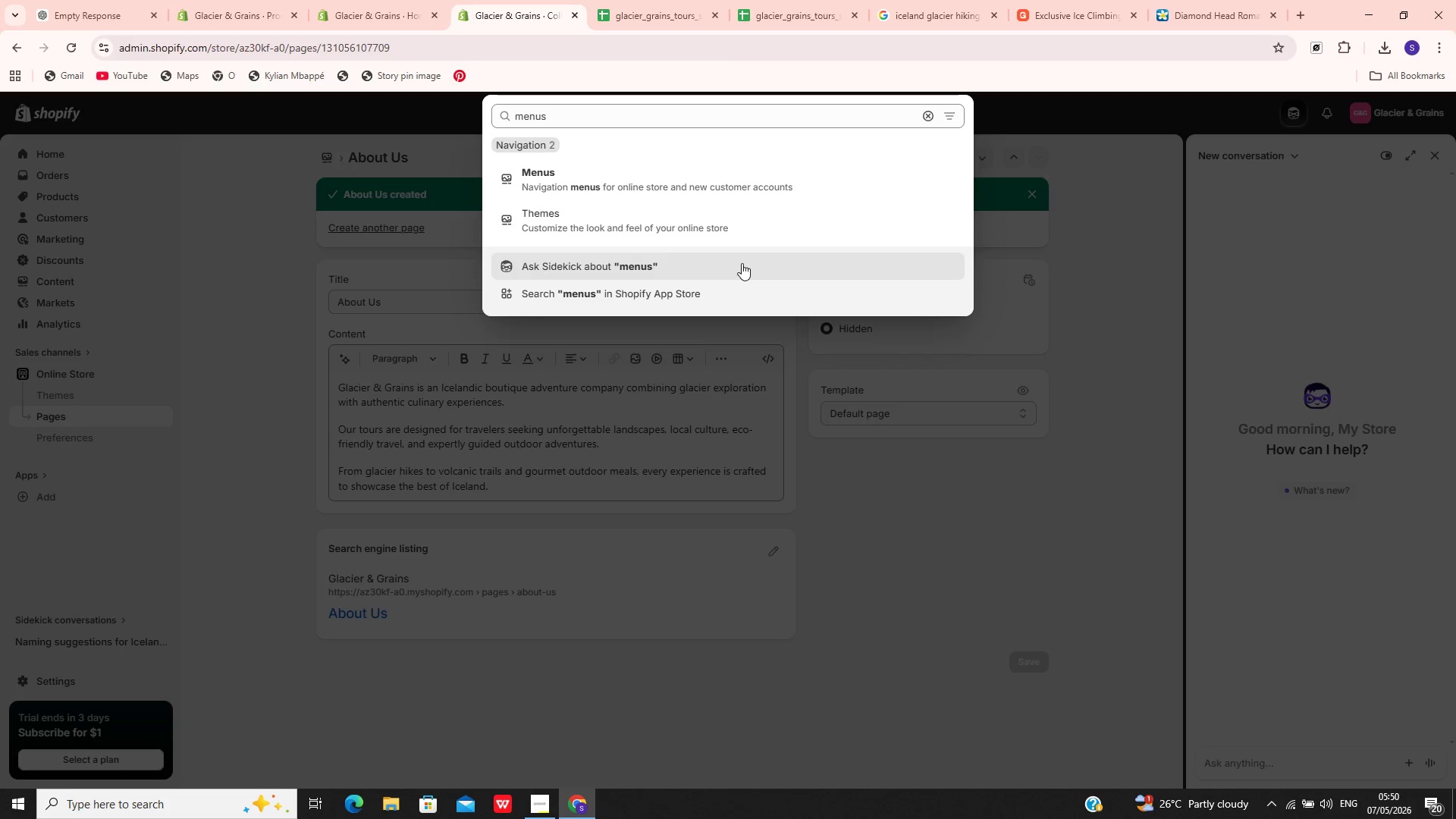 
left_click([610, 168])
 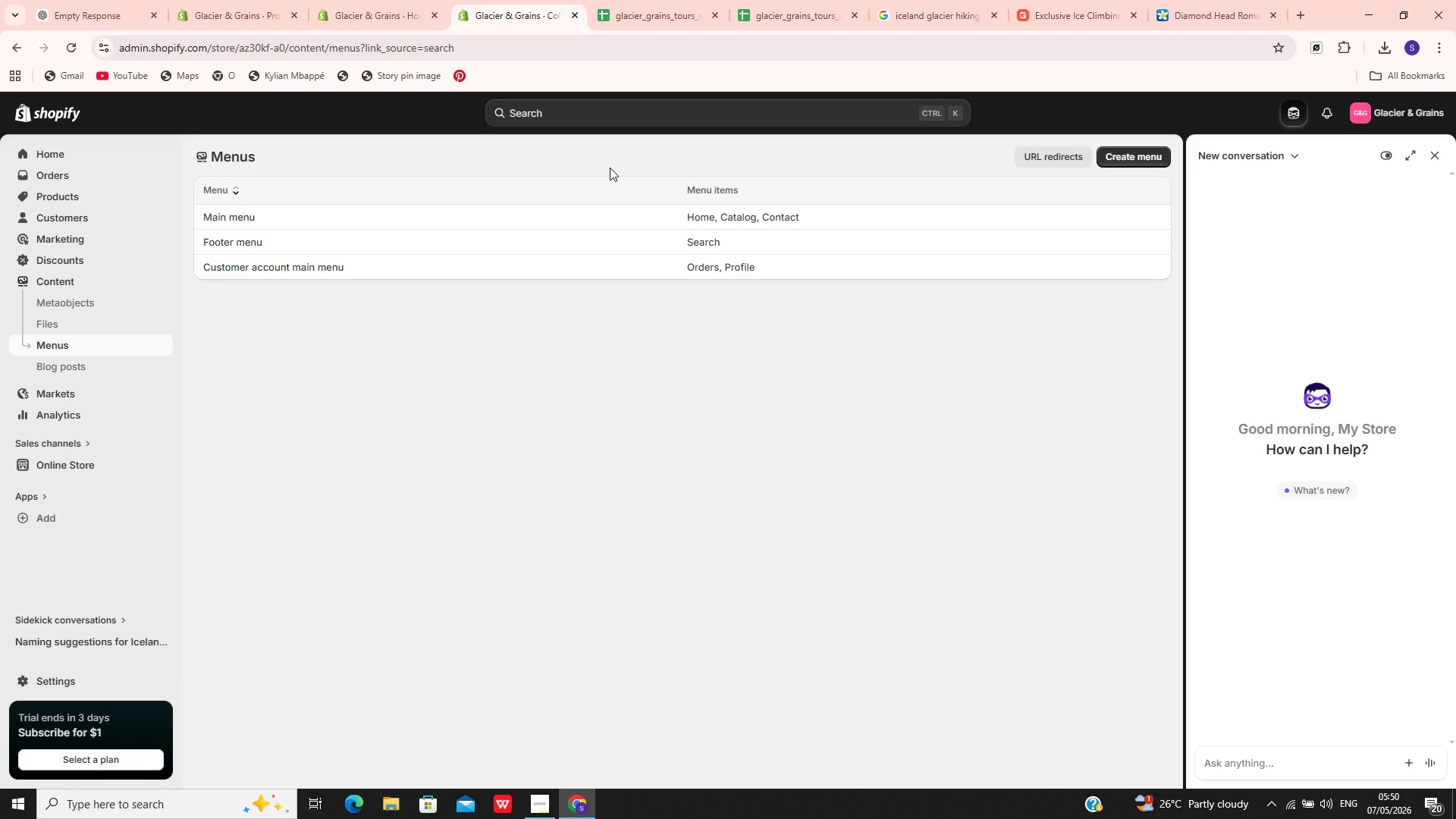 
wait(7.84)
 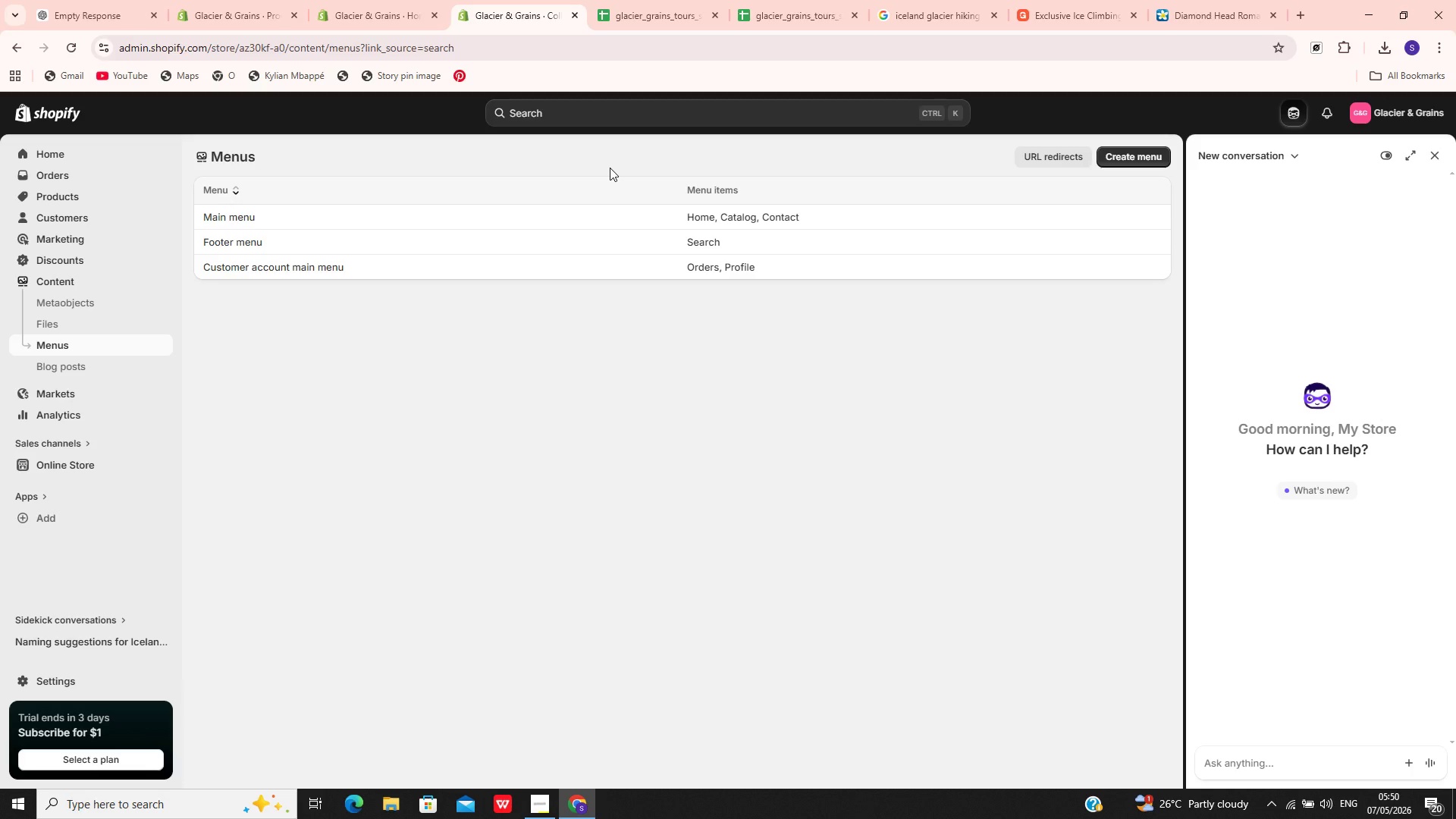 
left_click([682, 216])
 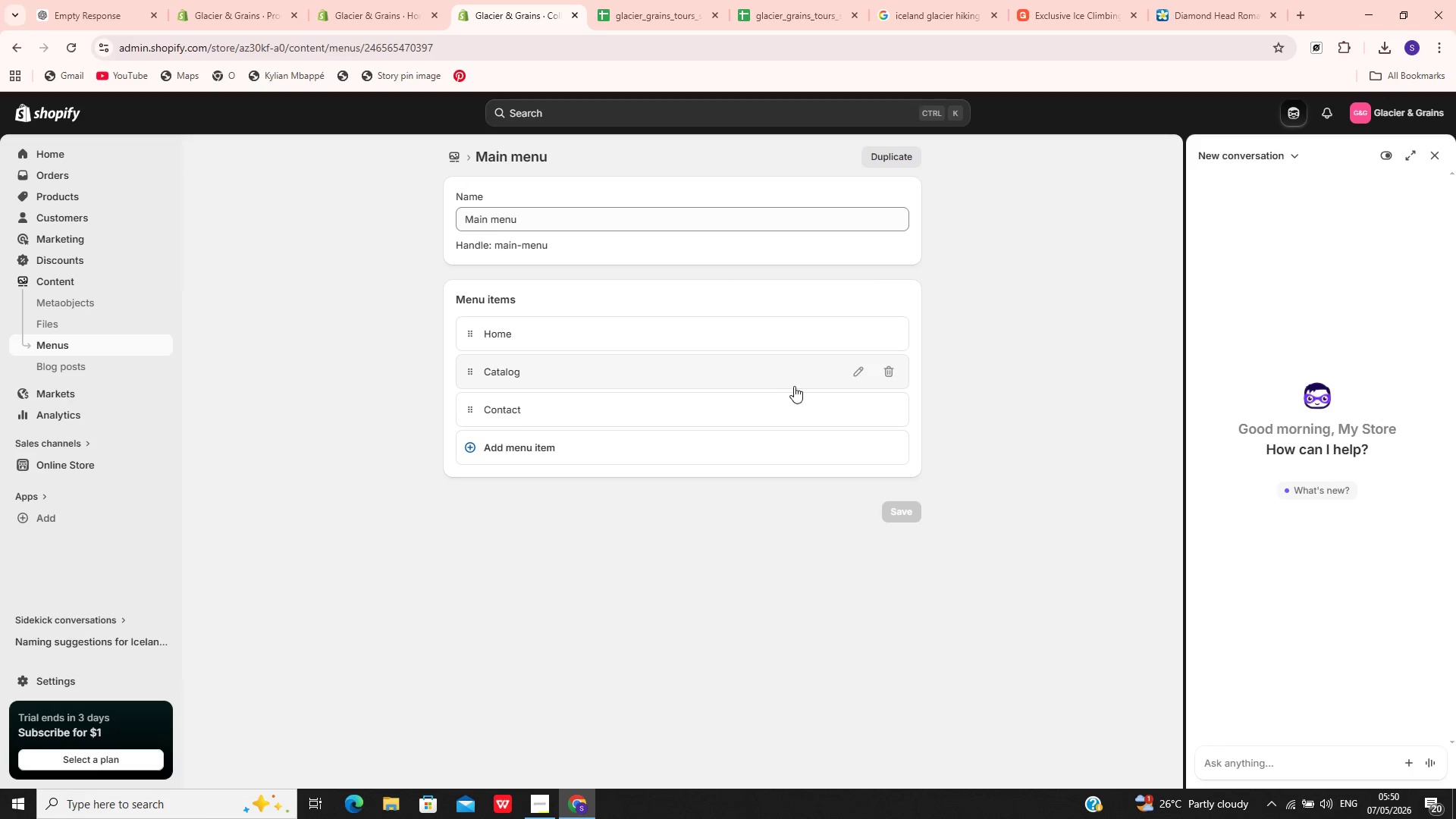 
left_click([852, 373])
 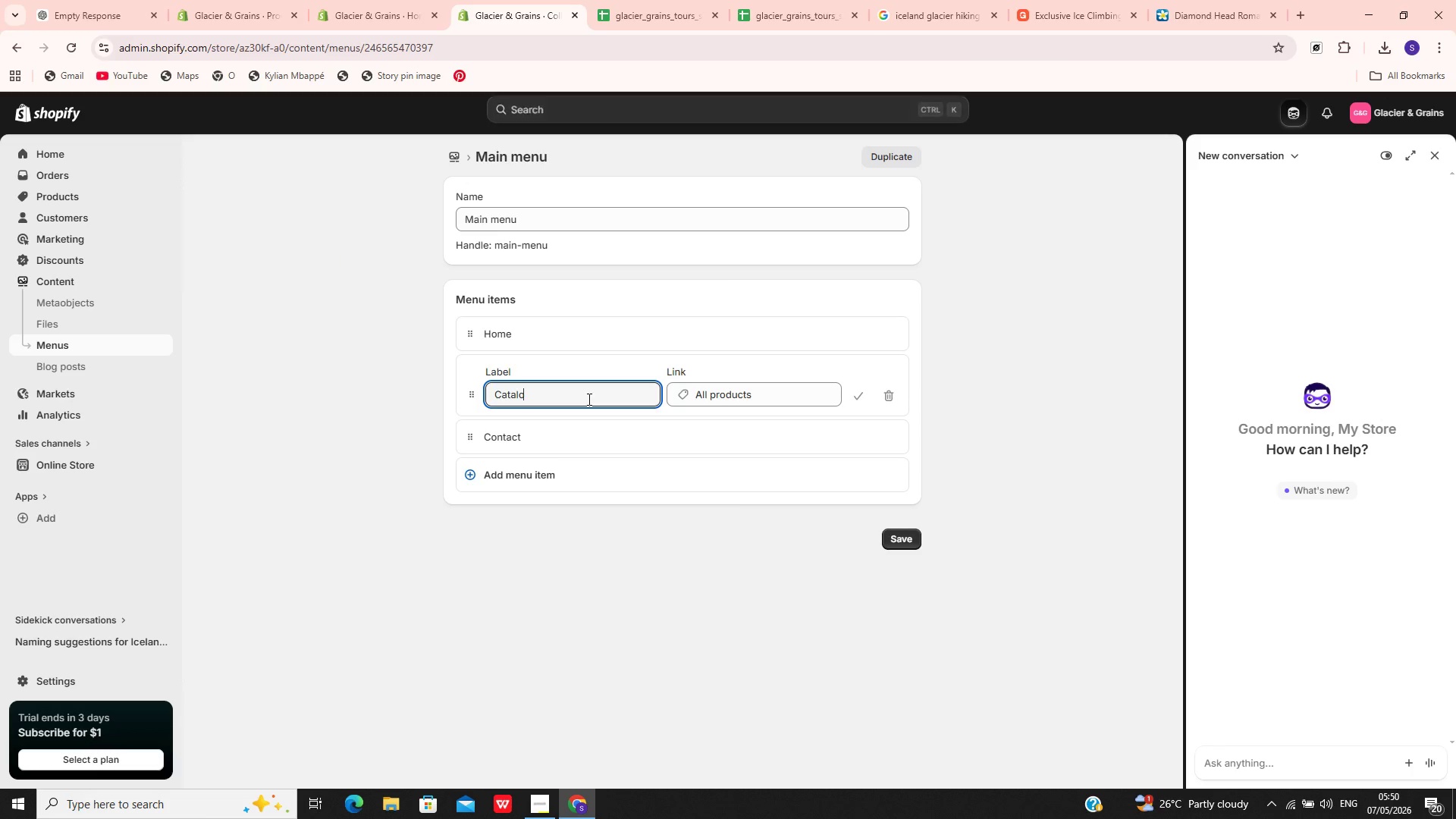 
hold_key(key=Backspace, duration=0.44)
 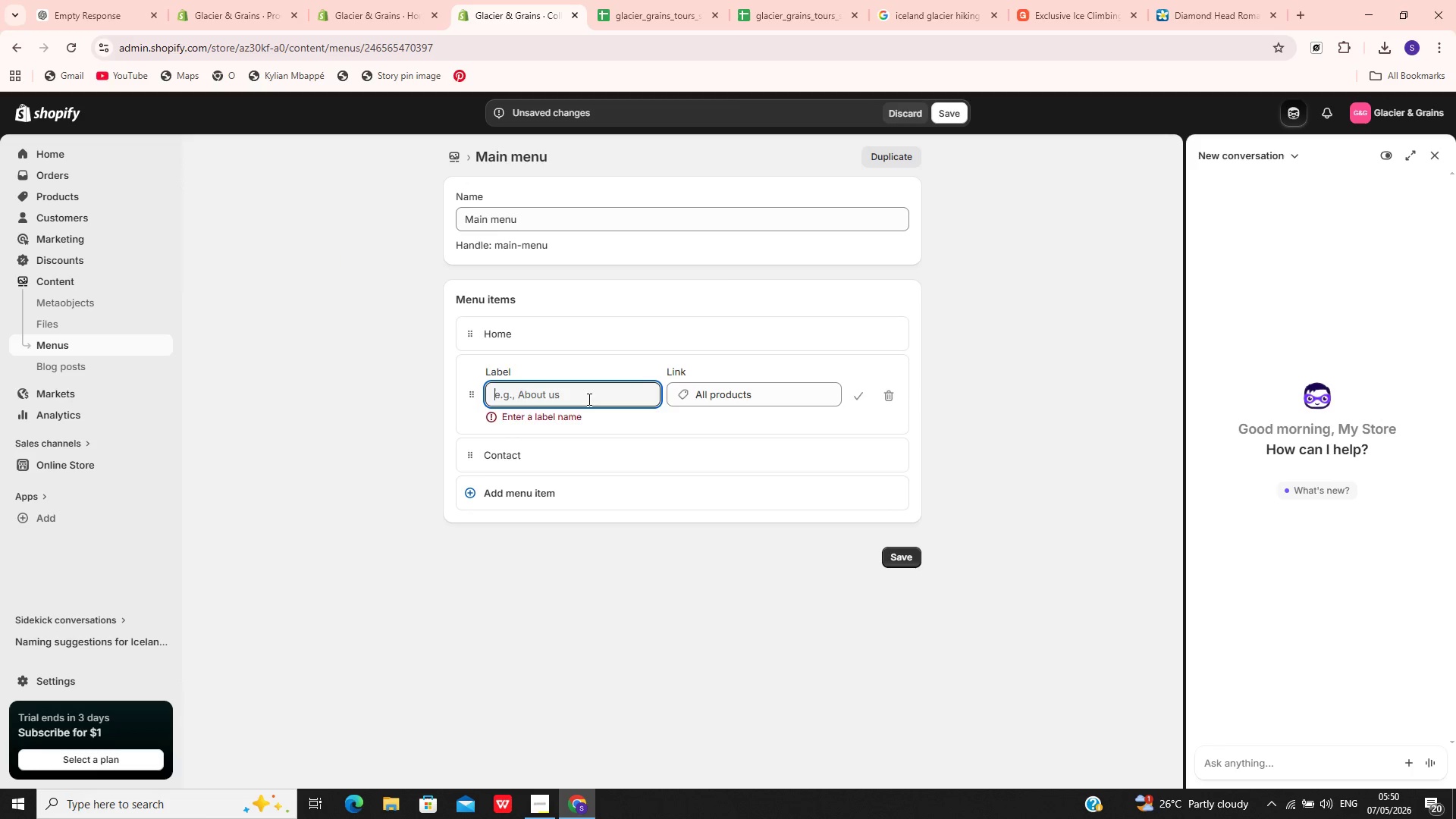 
type(All Adventures)
 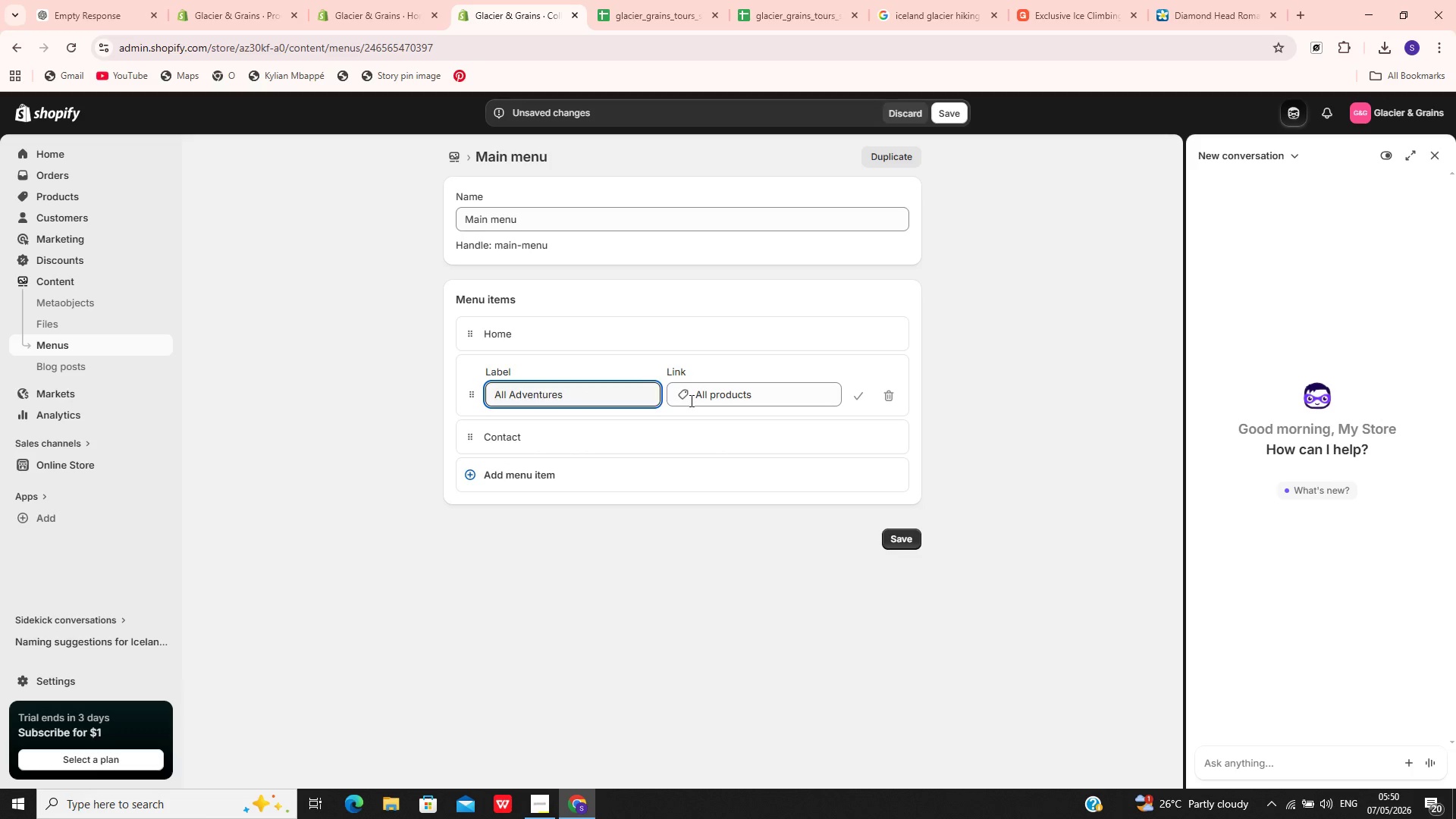 
left_click([726, 400])
 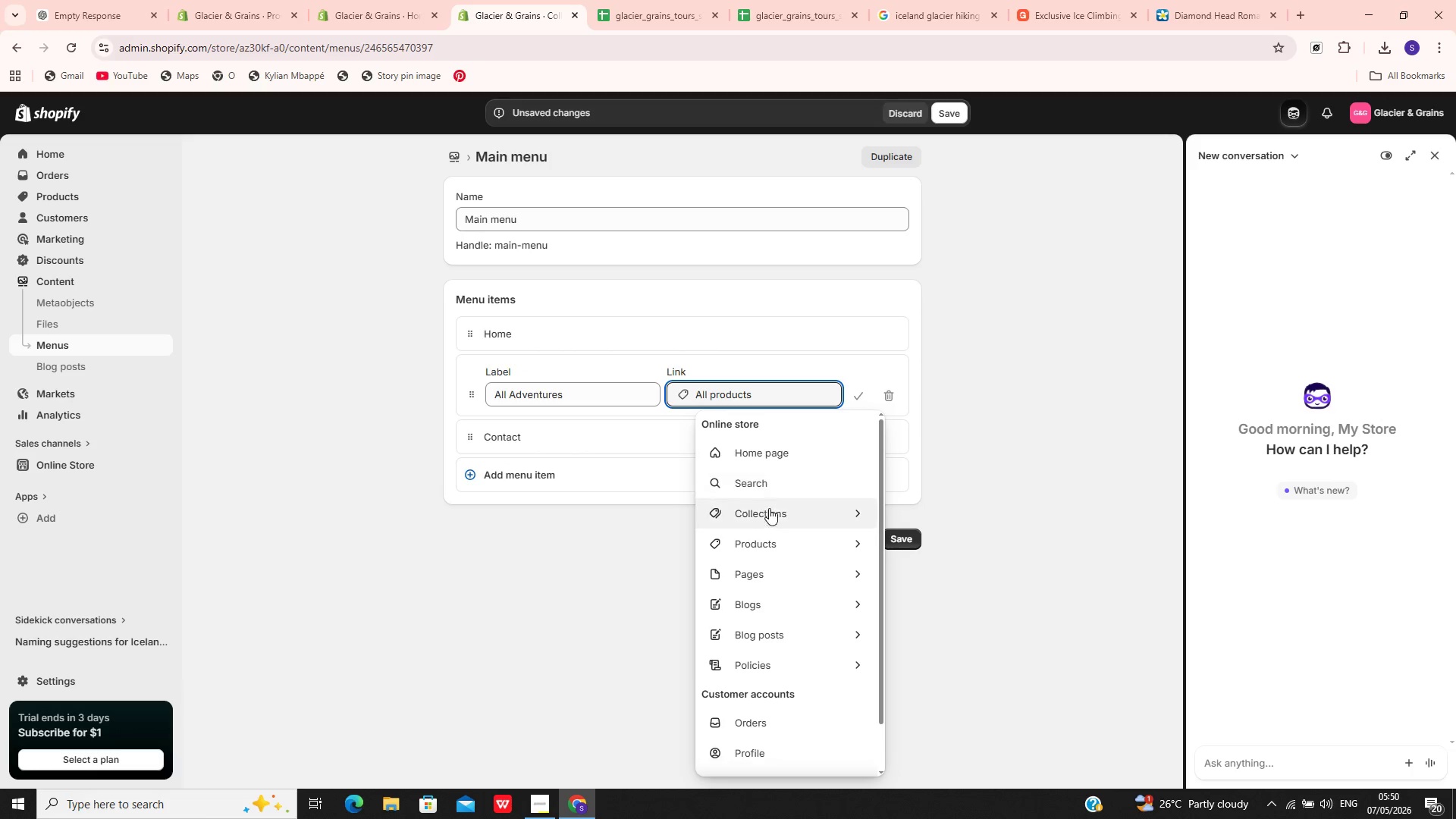 
left_click([771, 513])
 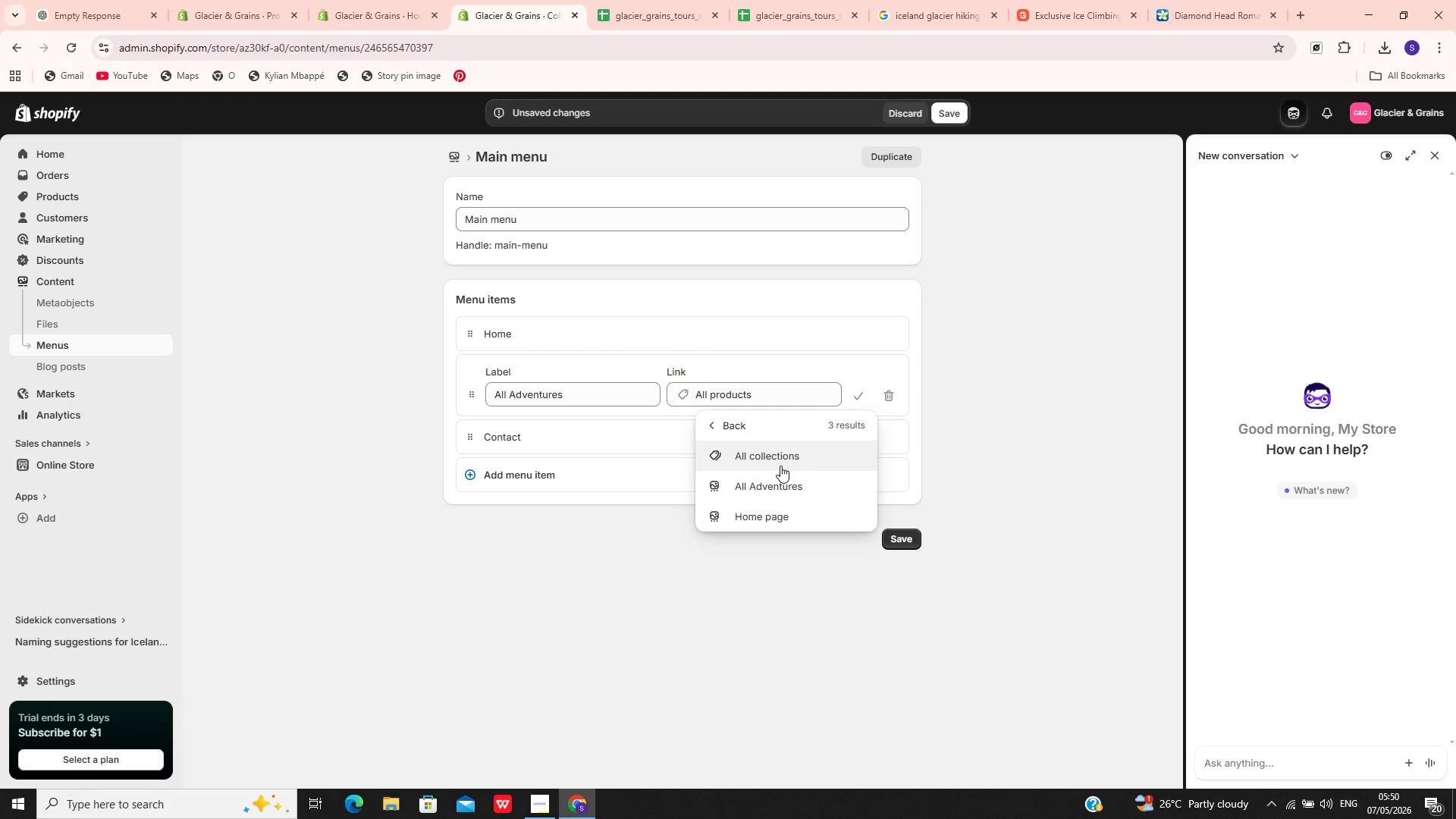 
left_click([780, 466])
 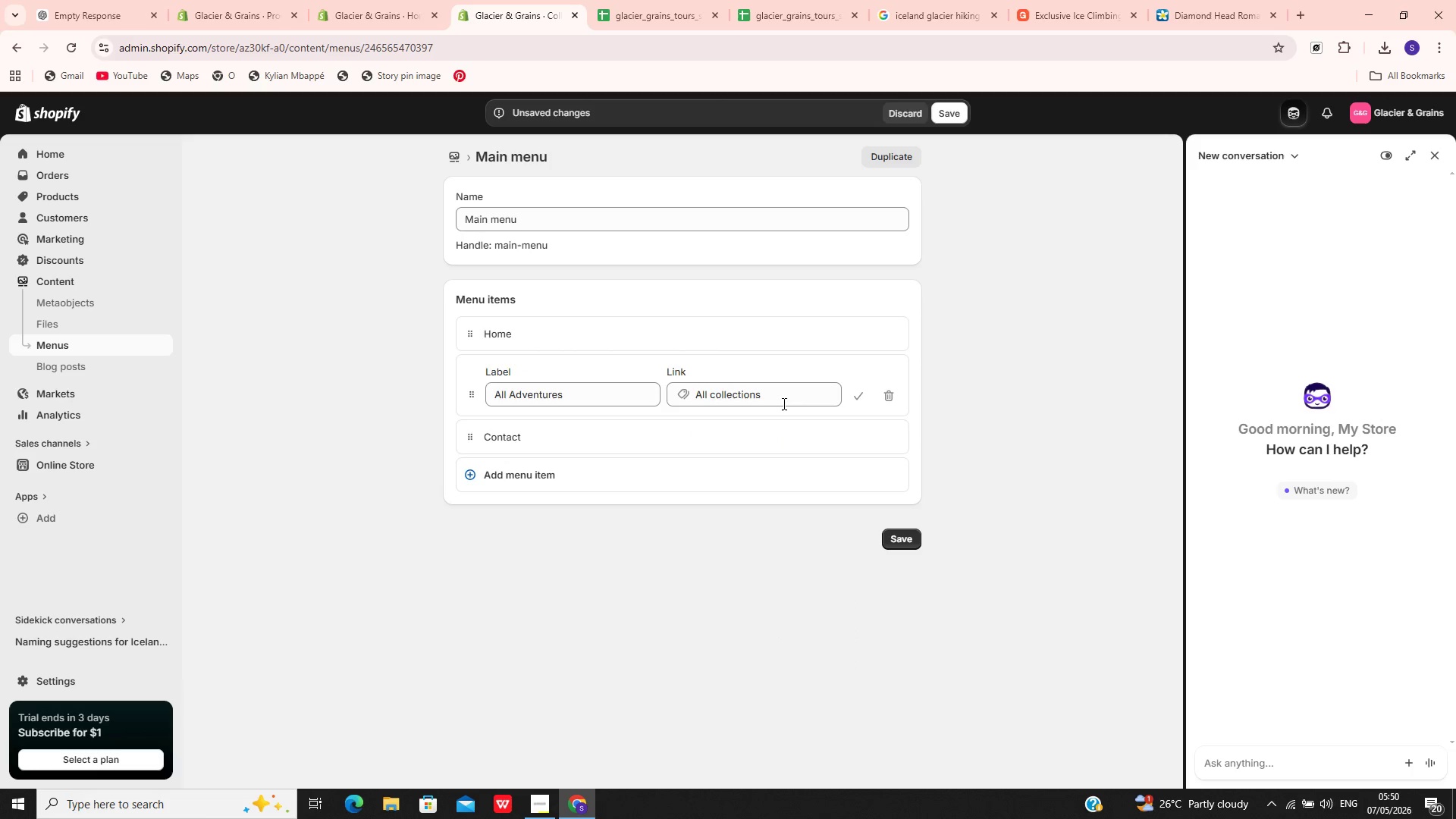 
left_click([783, 400])
 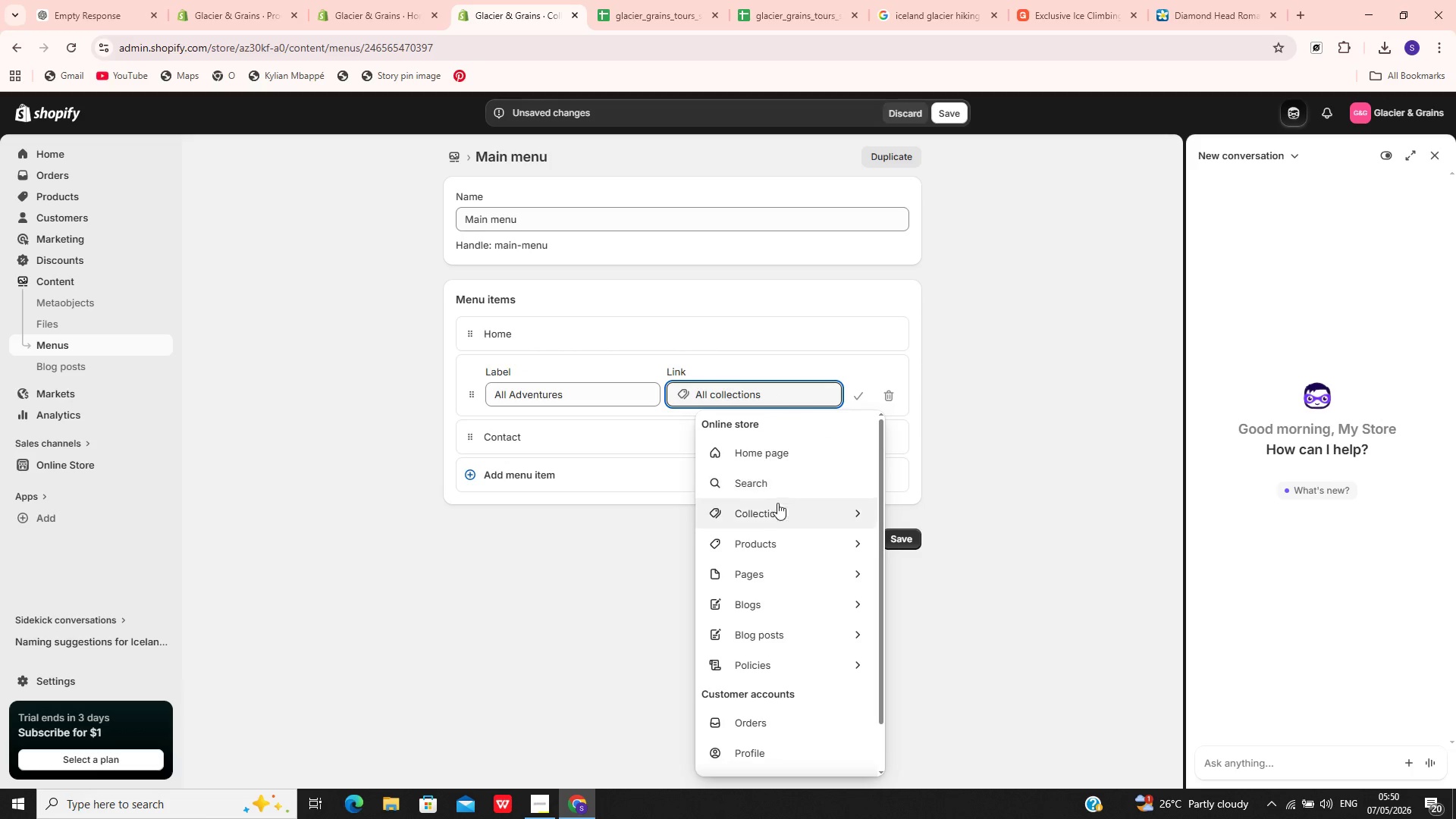 
left_click([780, 506])
 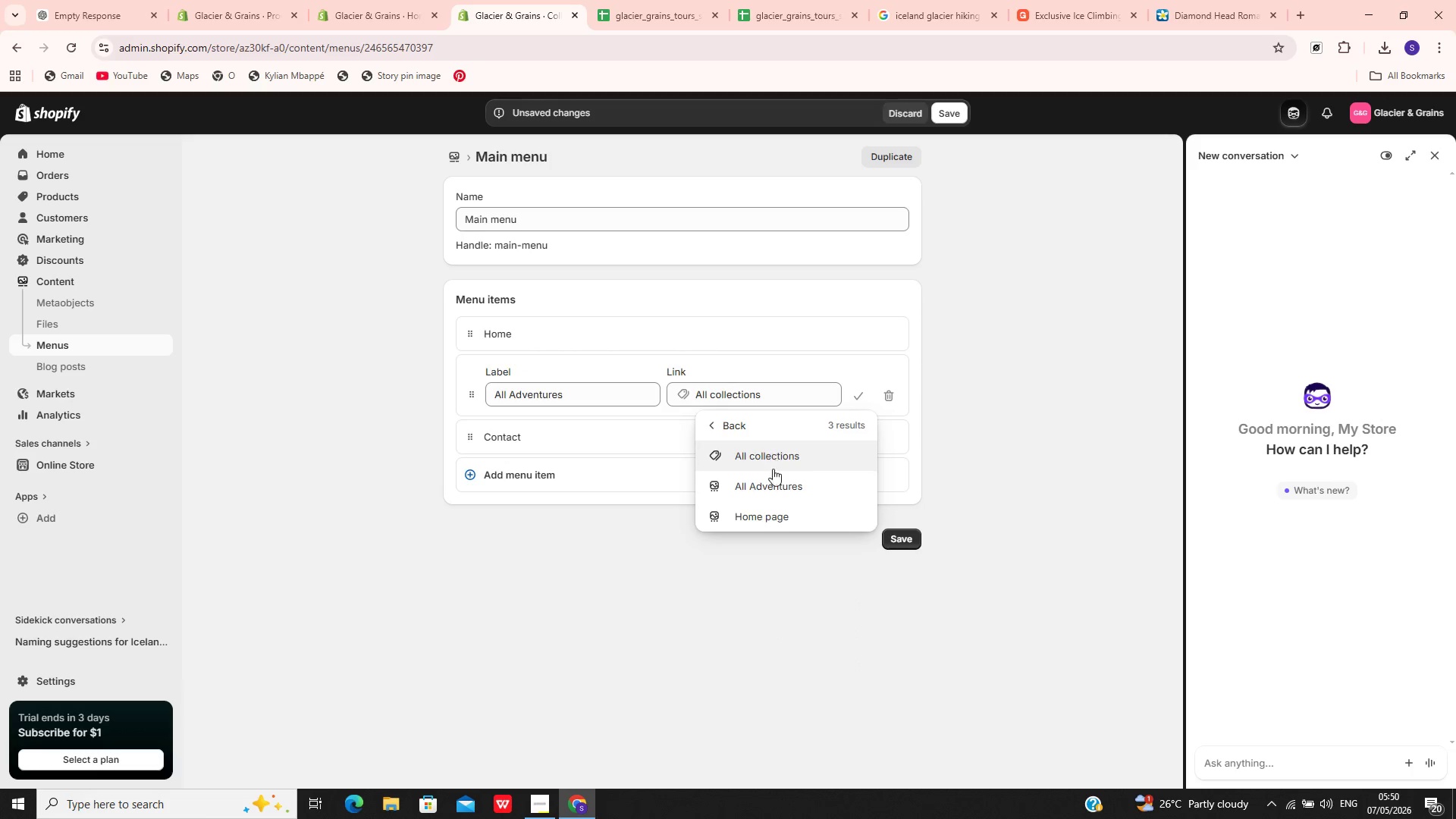 
left_click([773, 479])
 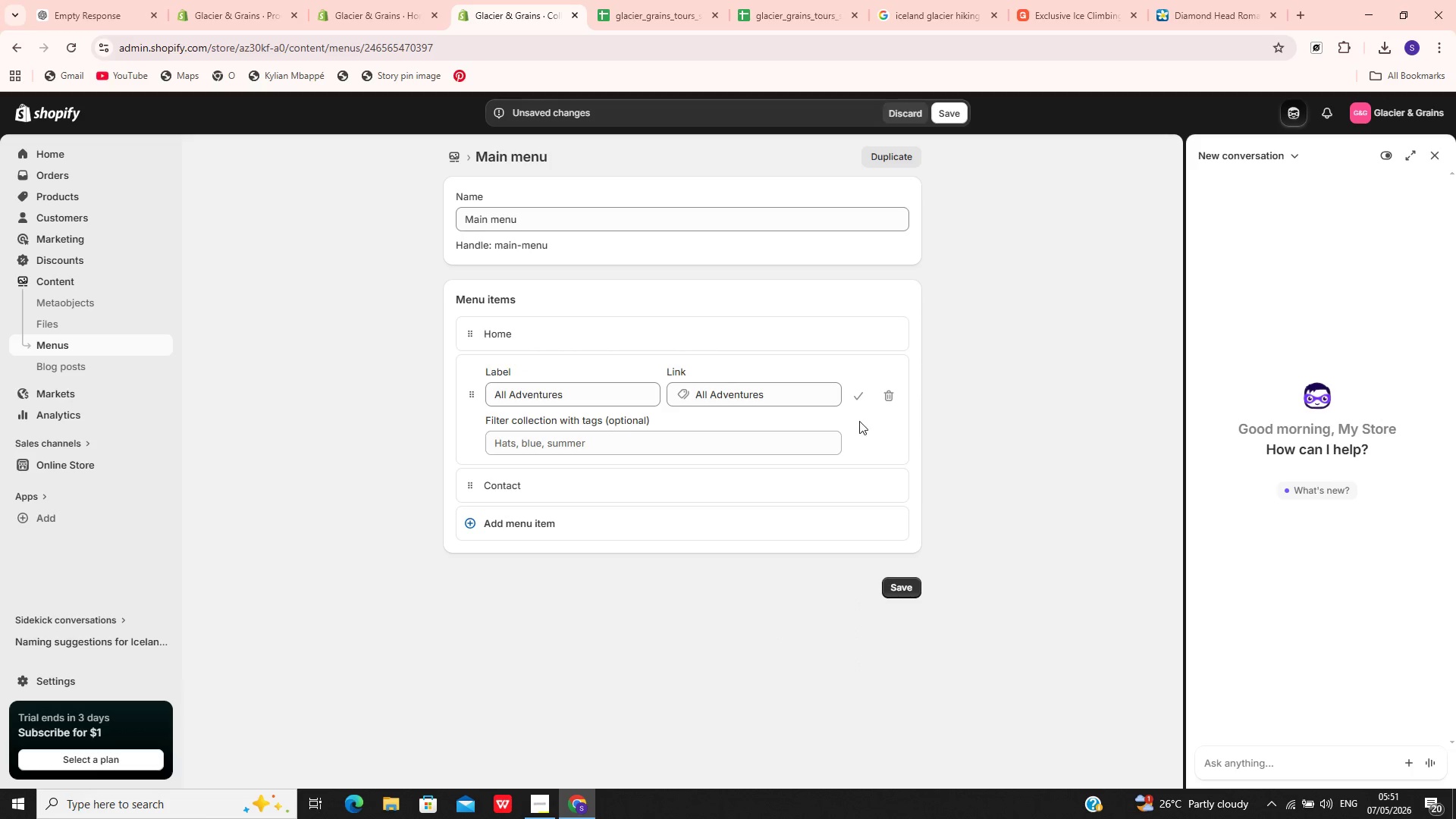 
left_click([851, 393])
 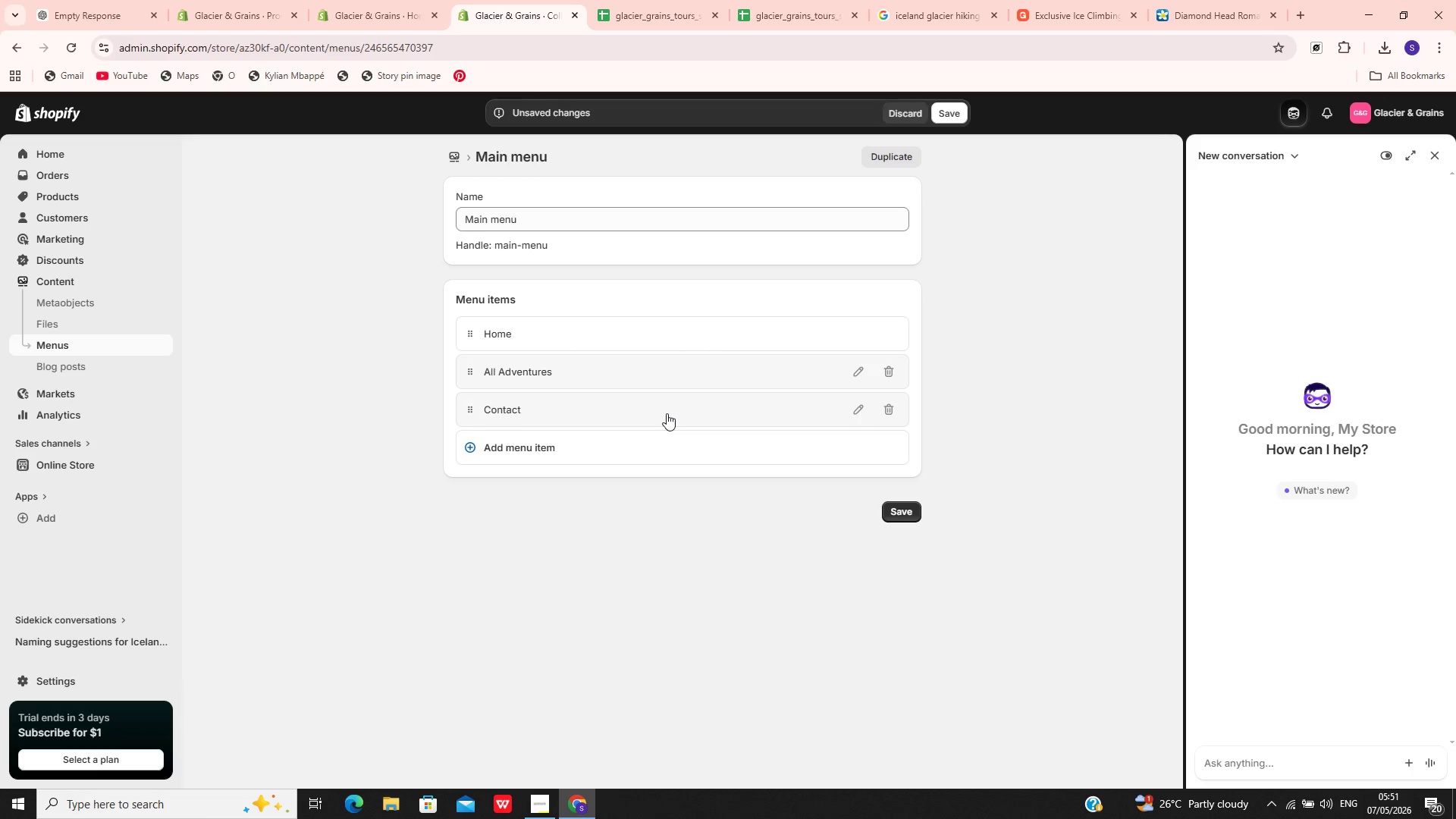 
wait(7.08)
 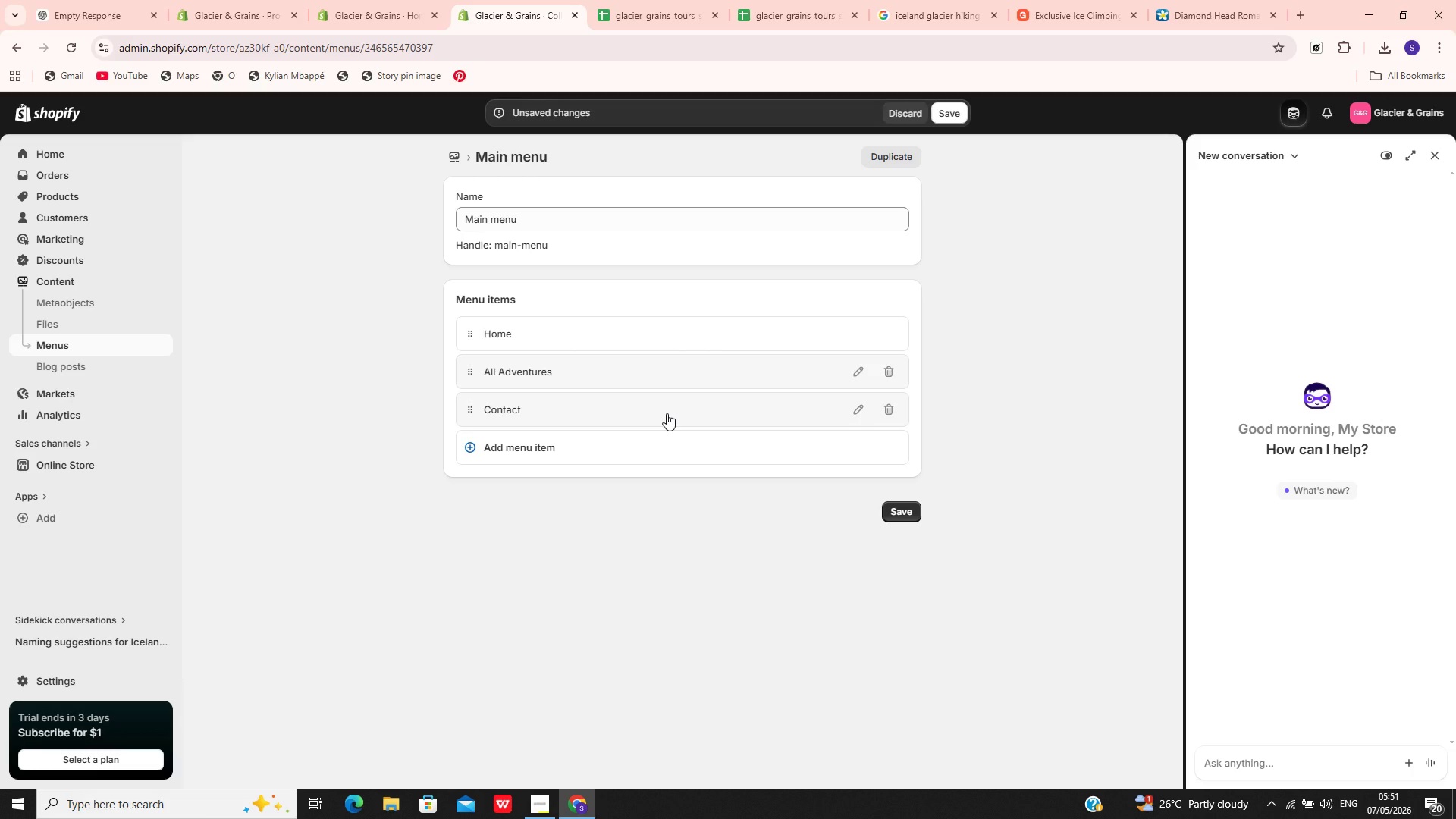 
left_click([551, 444])
 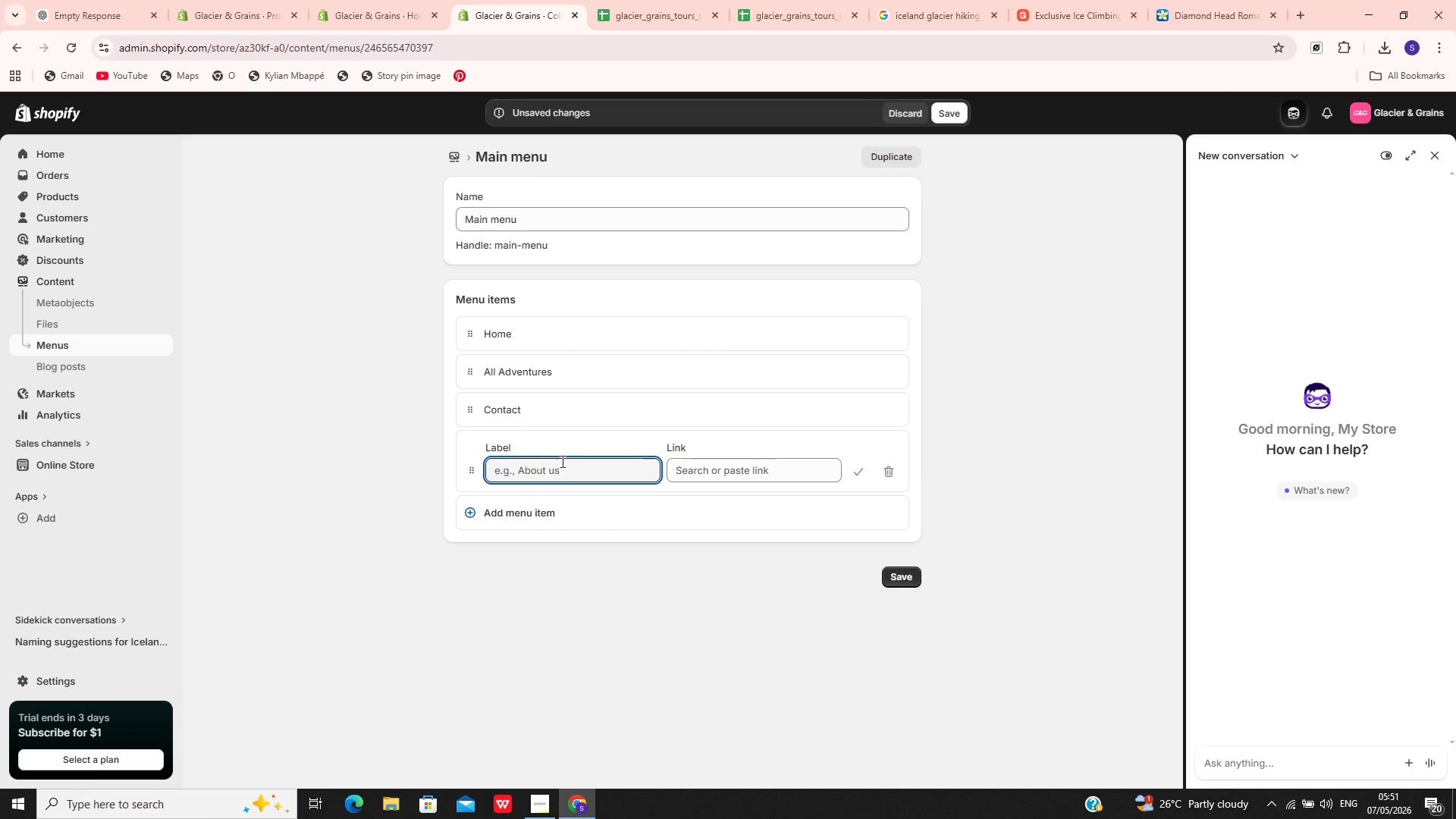 
left_click([561, 461])
 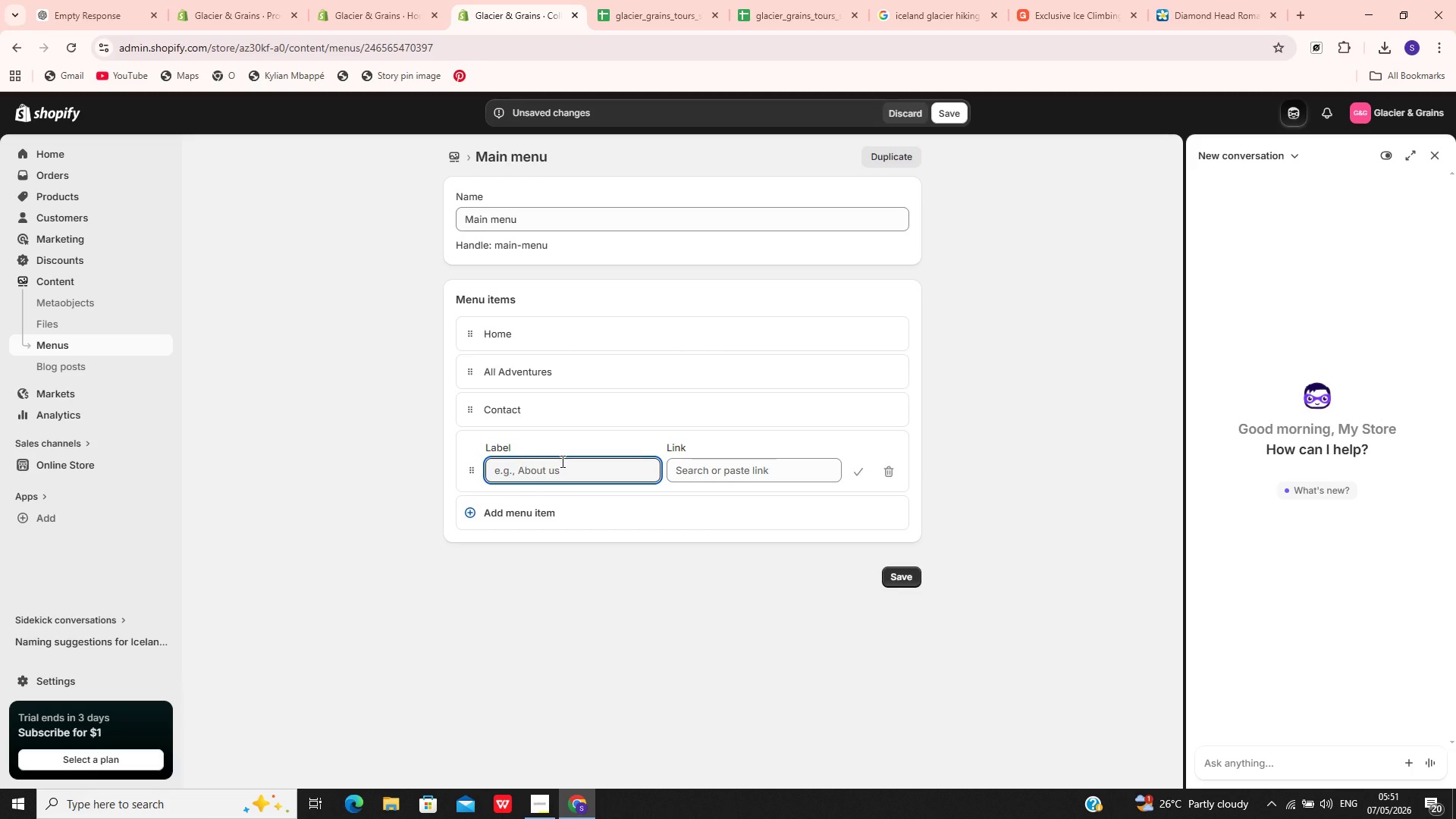 
type(About Us)
 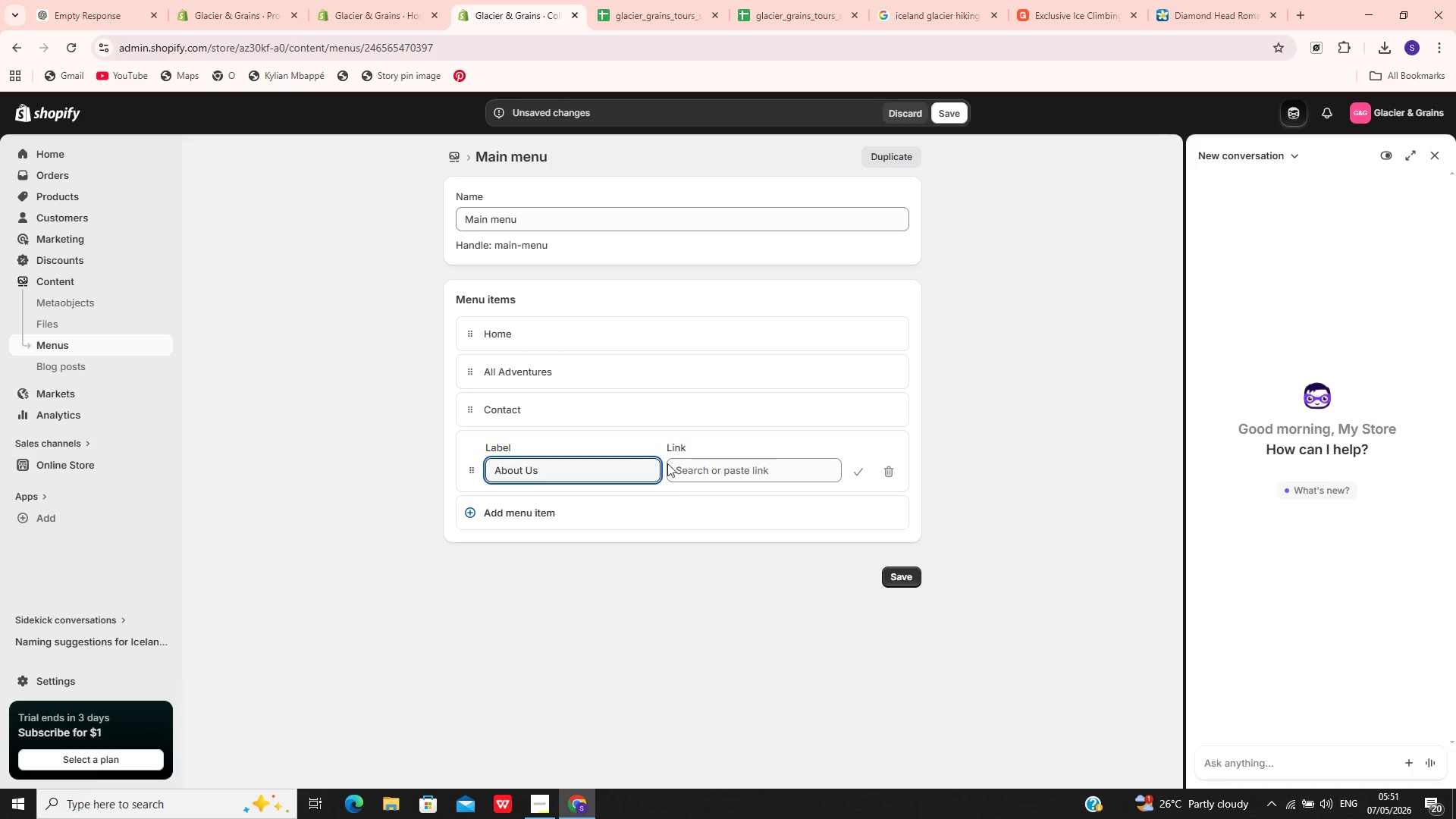 
left_click([698, 469])
 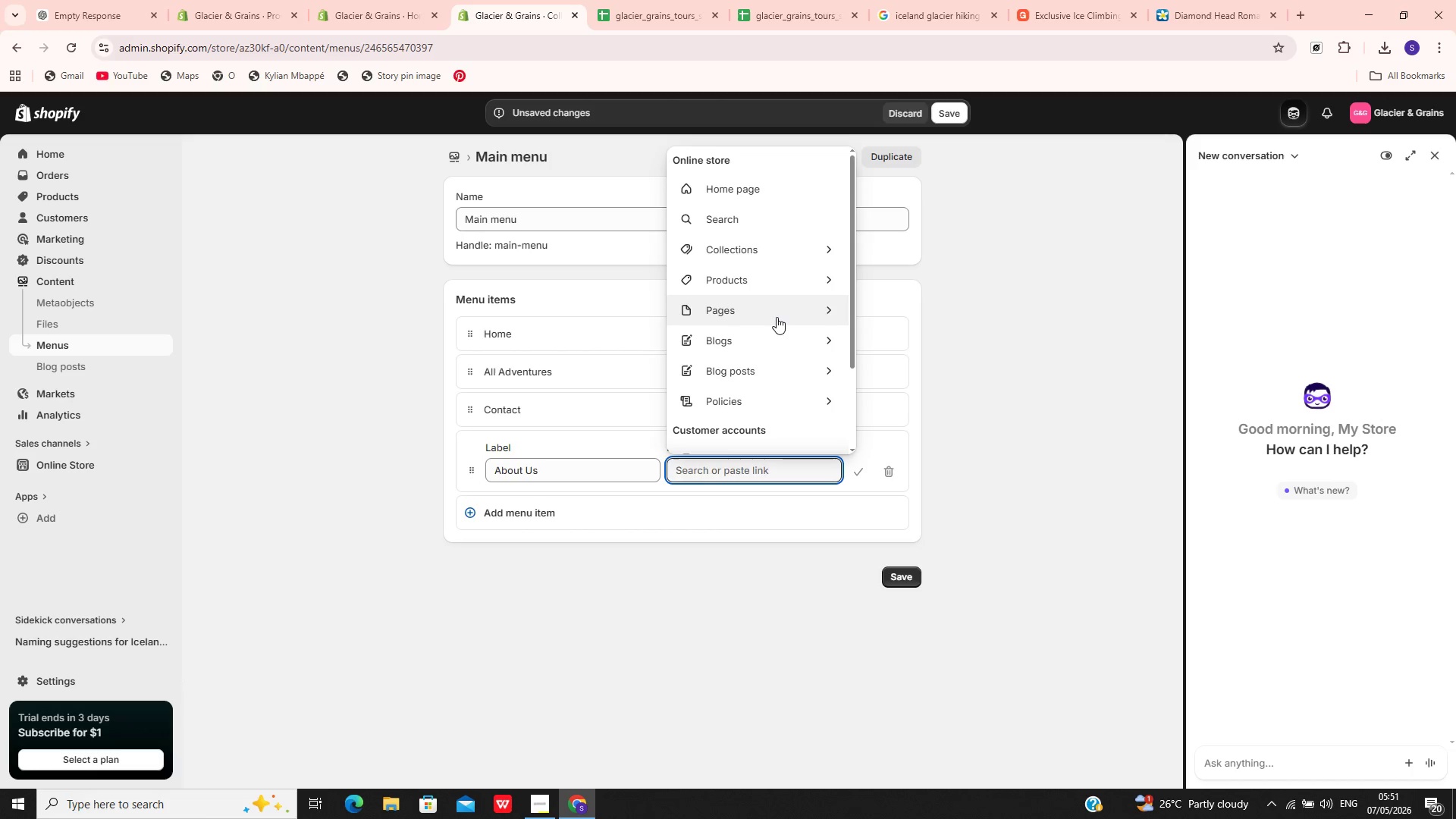 
left_click([778, 314])
 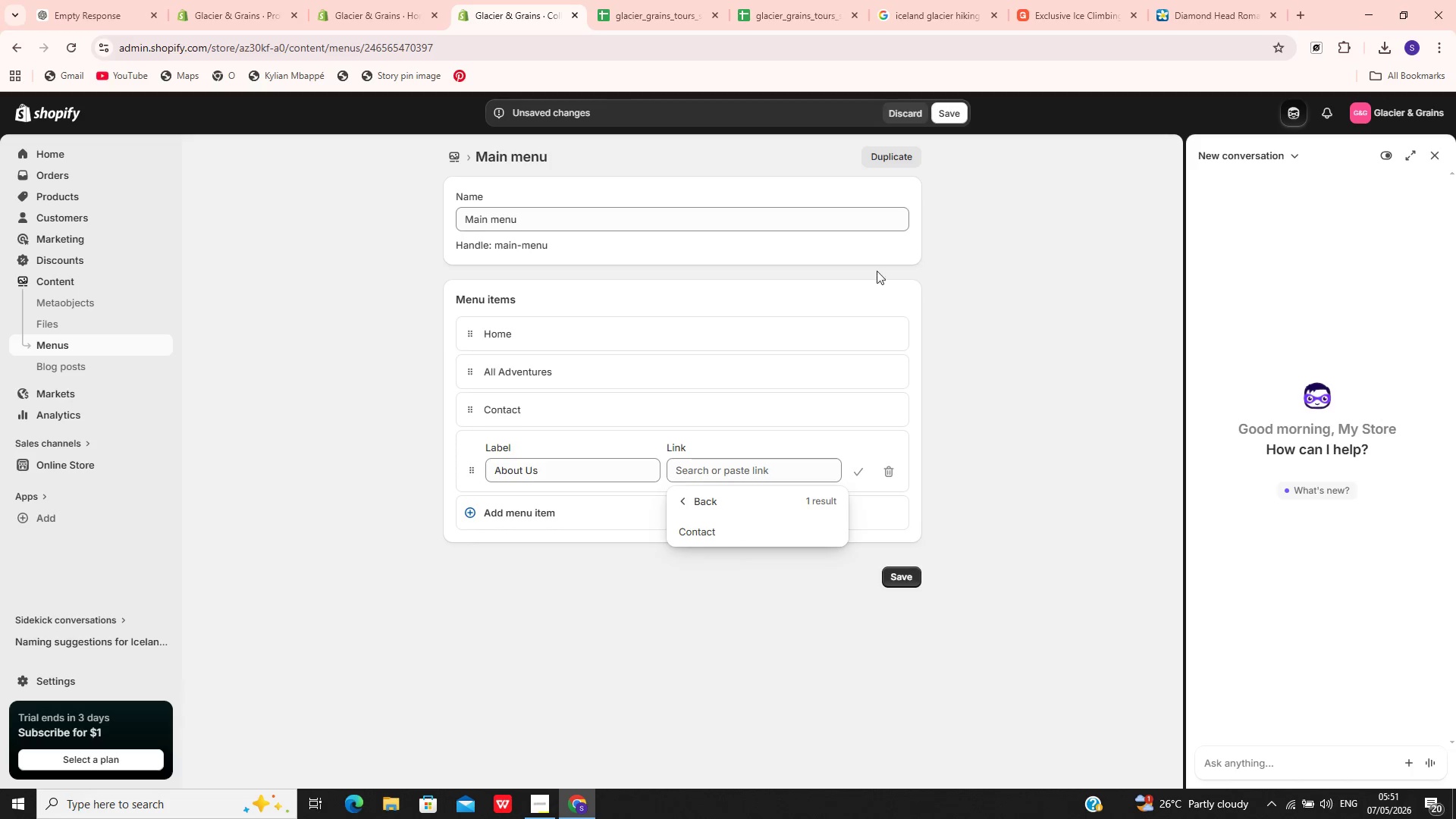 
wait(7.72)
 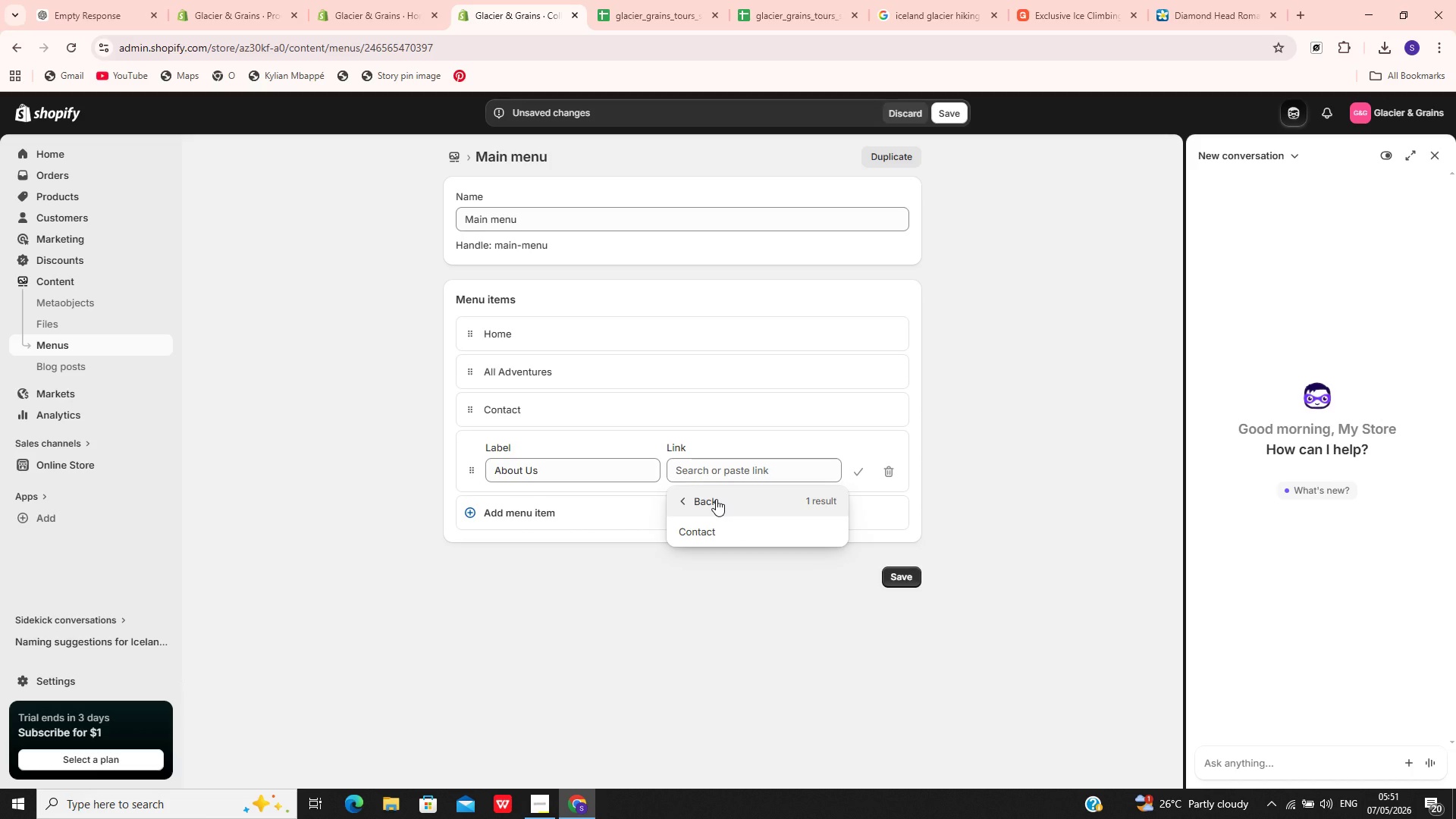 
left_click([883, 470])
 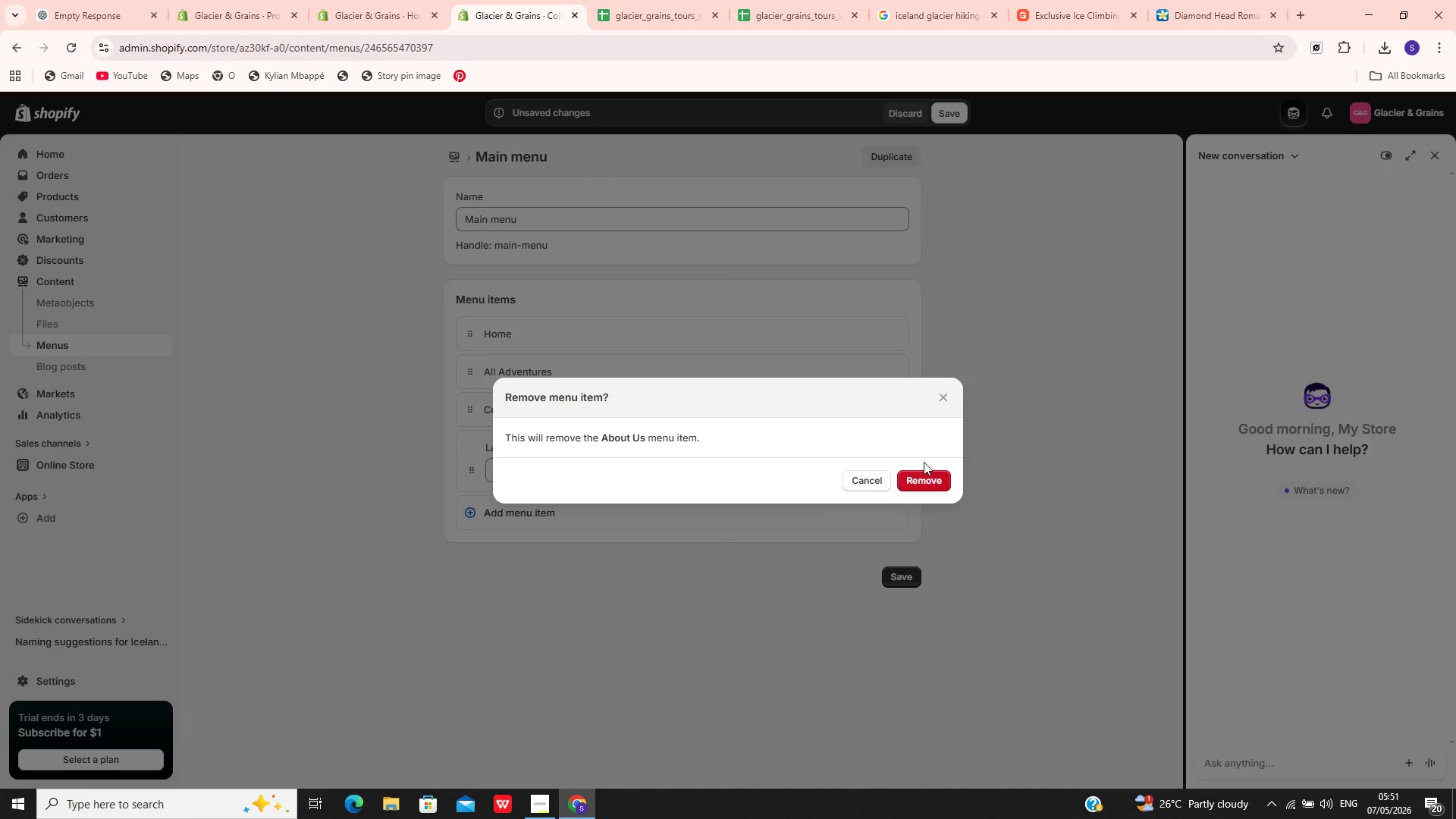 
left_click([923, 479])
 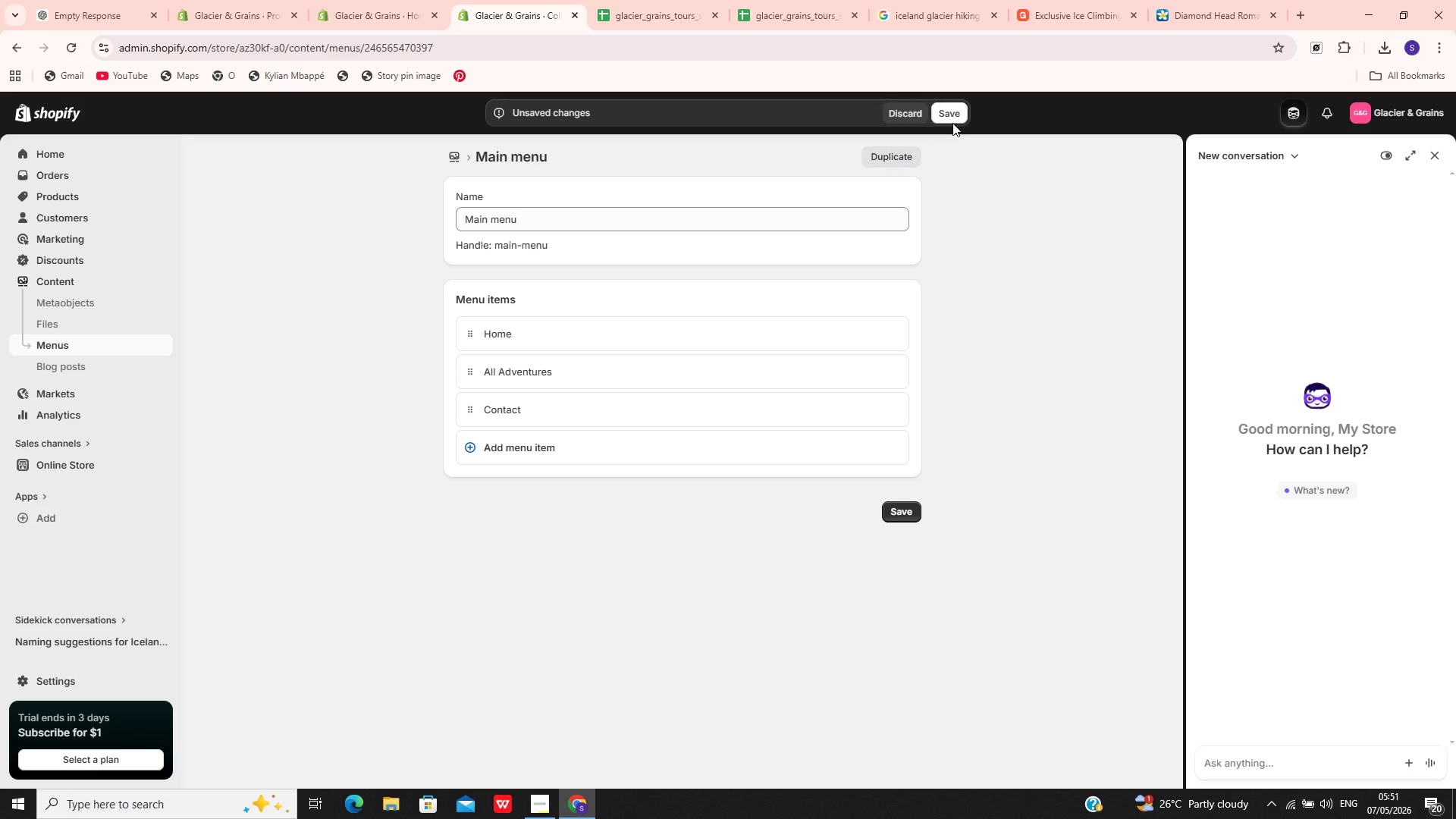 
left_click([953, 120])
 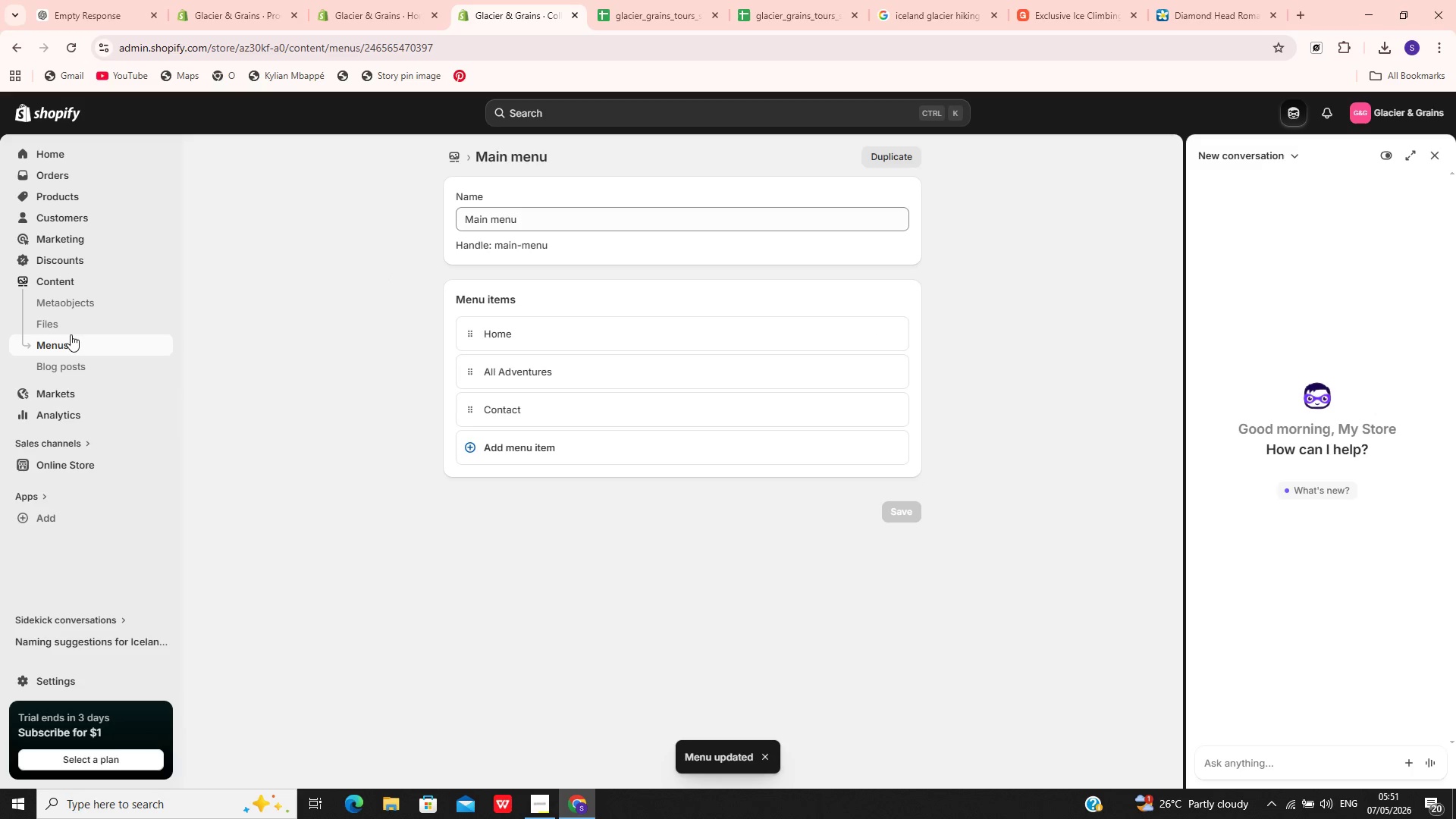 
left_click([65, 470])
 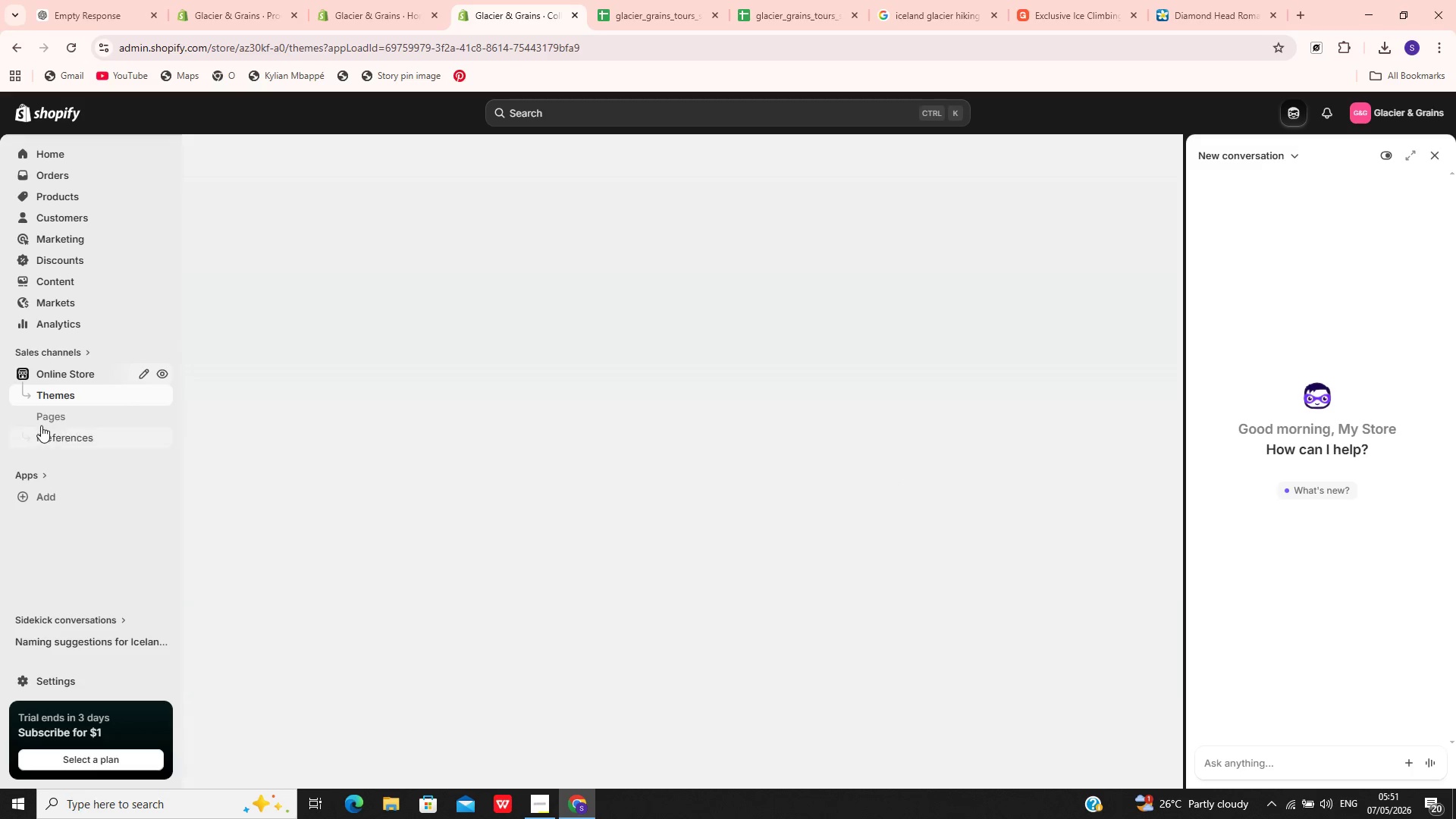 
left_click([53, 406])
 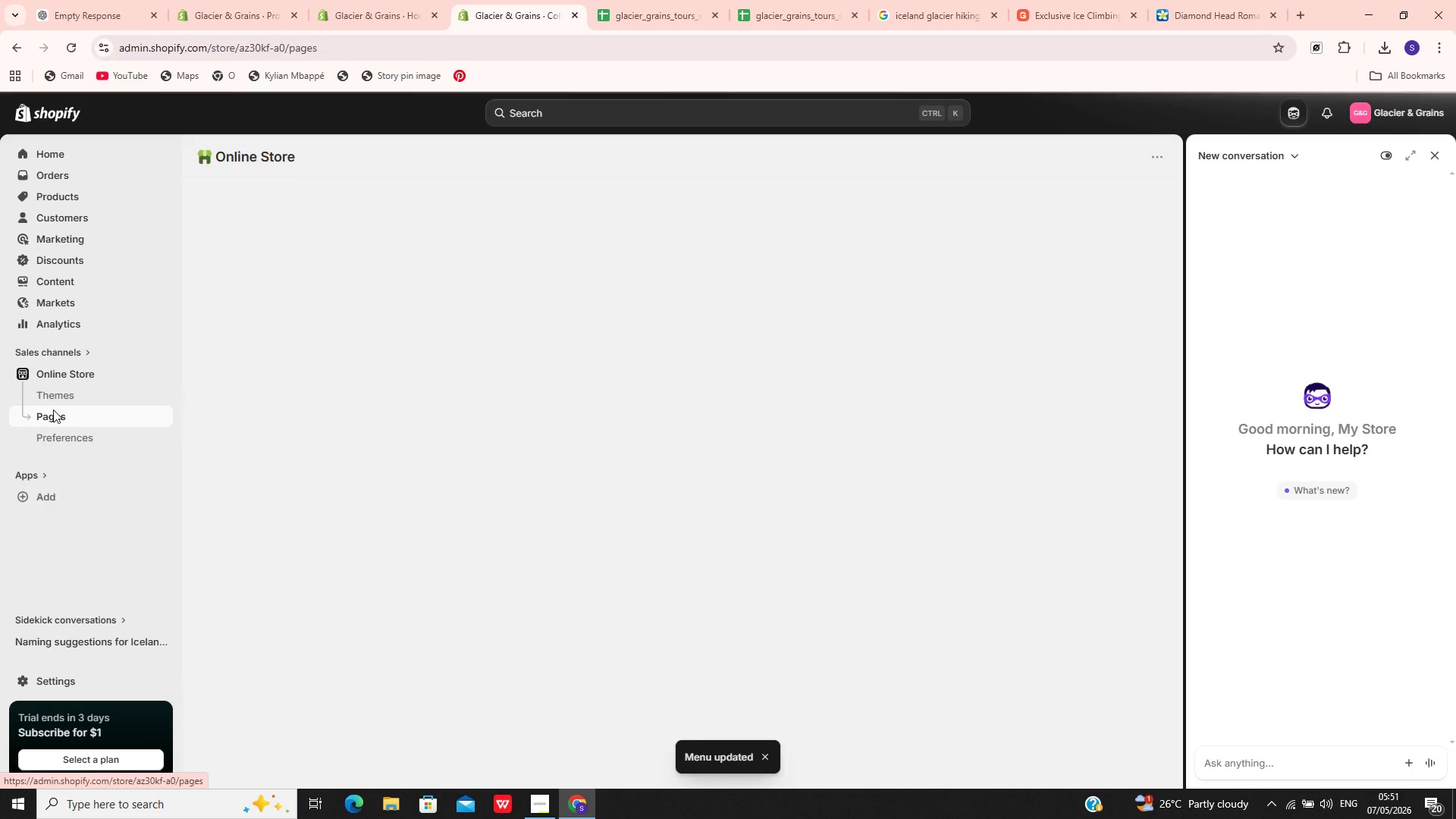 
left_click([53, 410])
 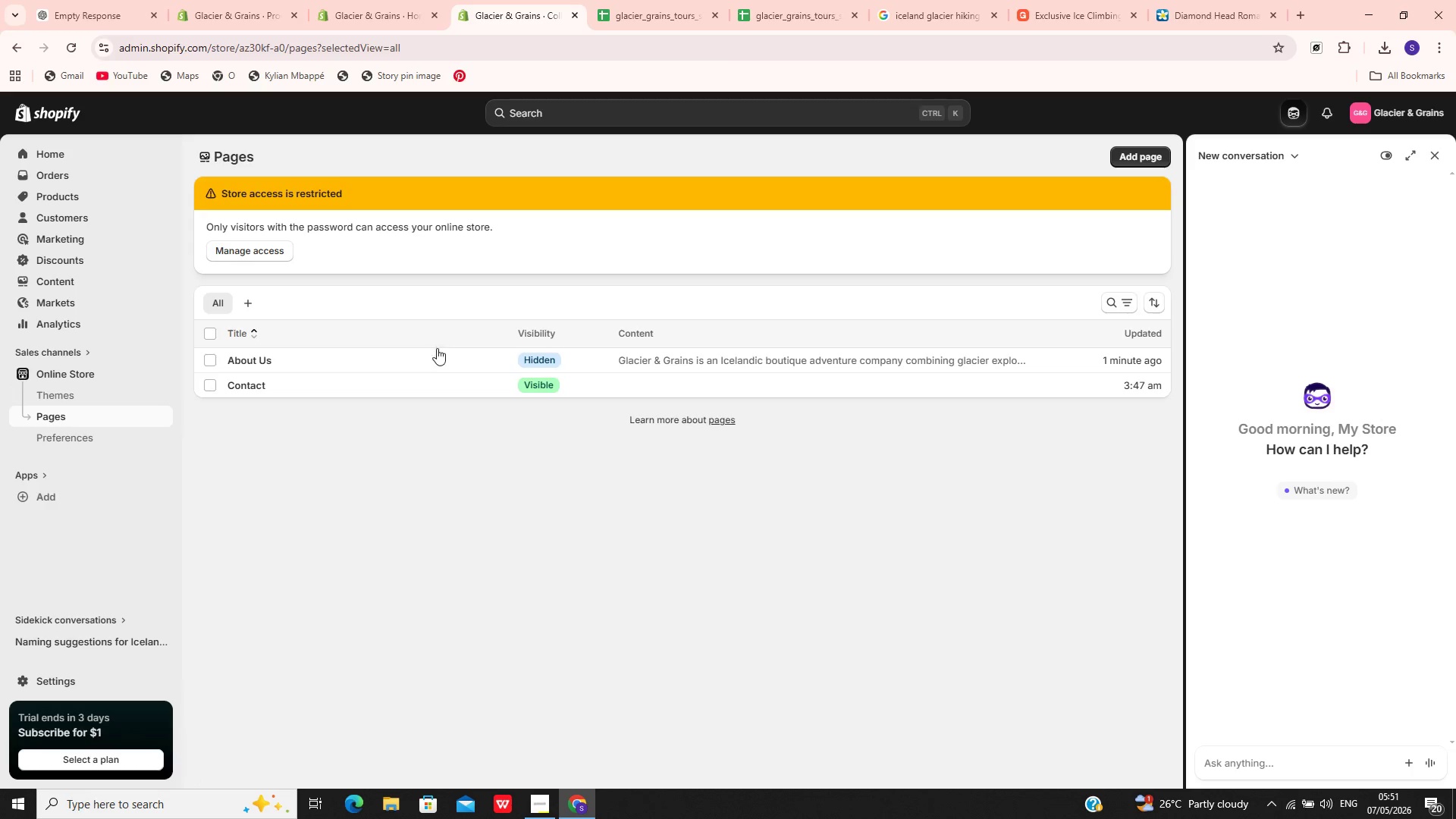 
left_click([457, 352])
 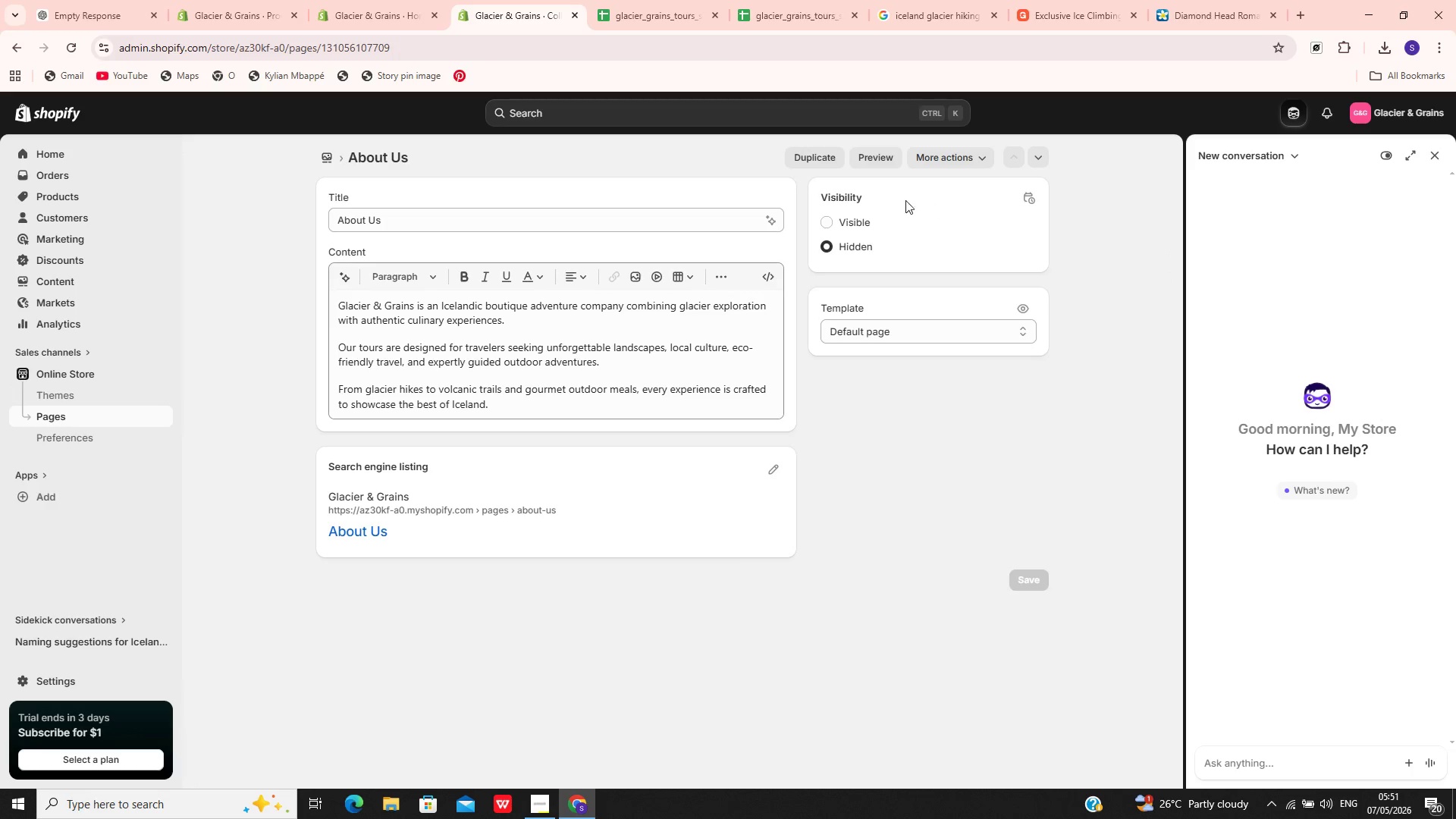 
left_click([834, 215])
 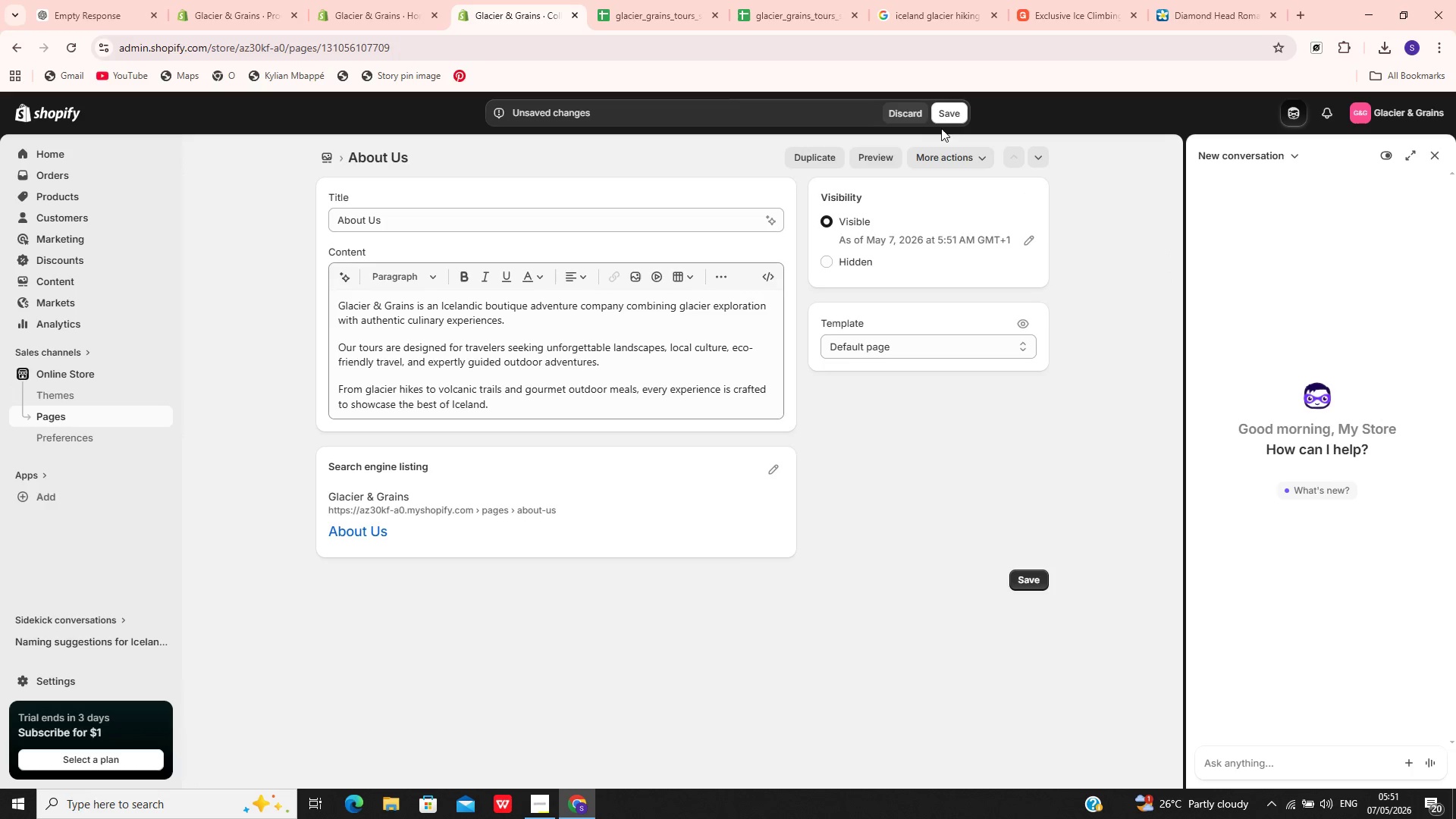 
left_click([942, 126])
 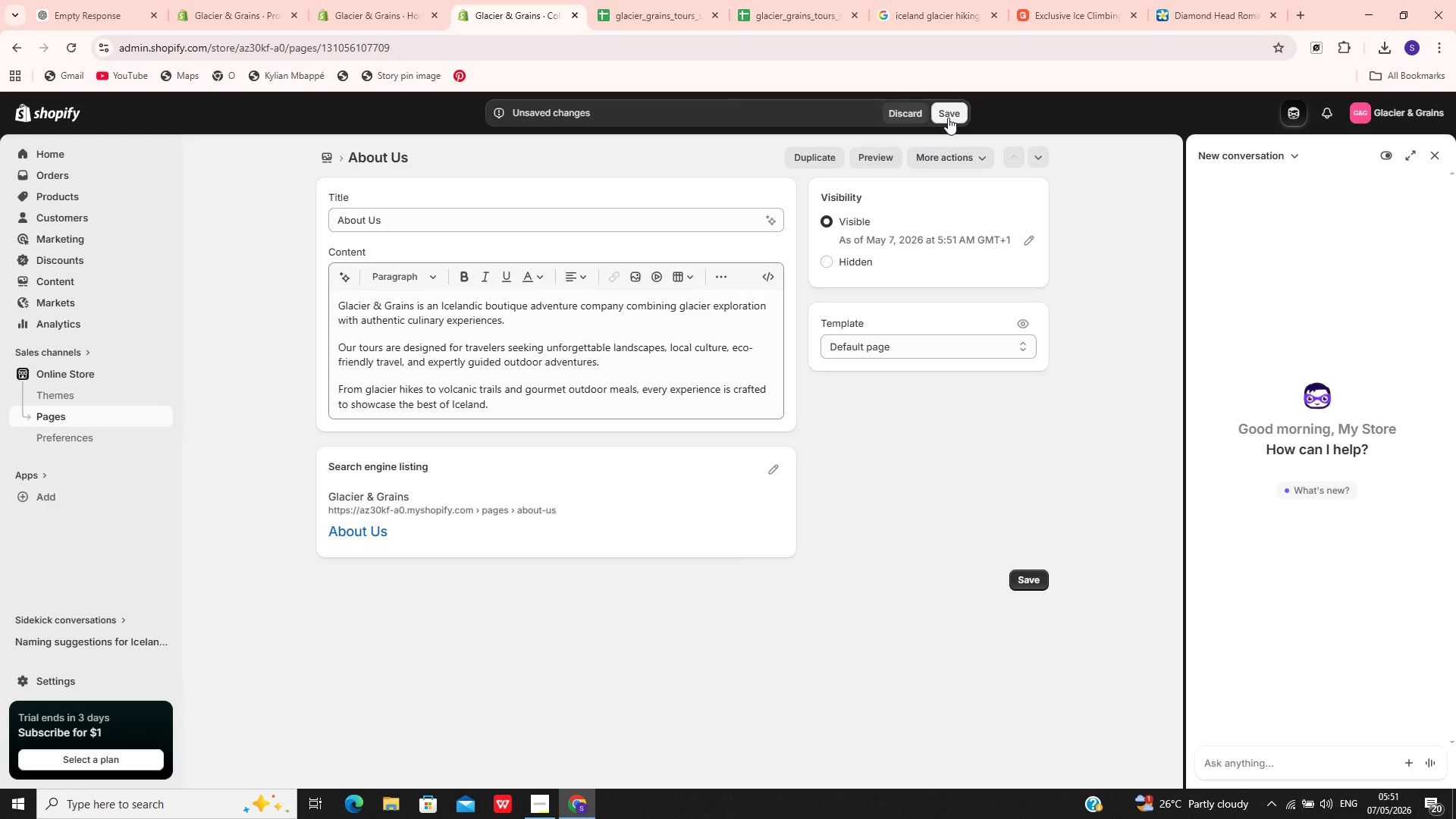 
left_click([948, 118])
 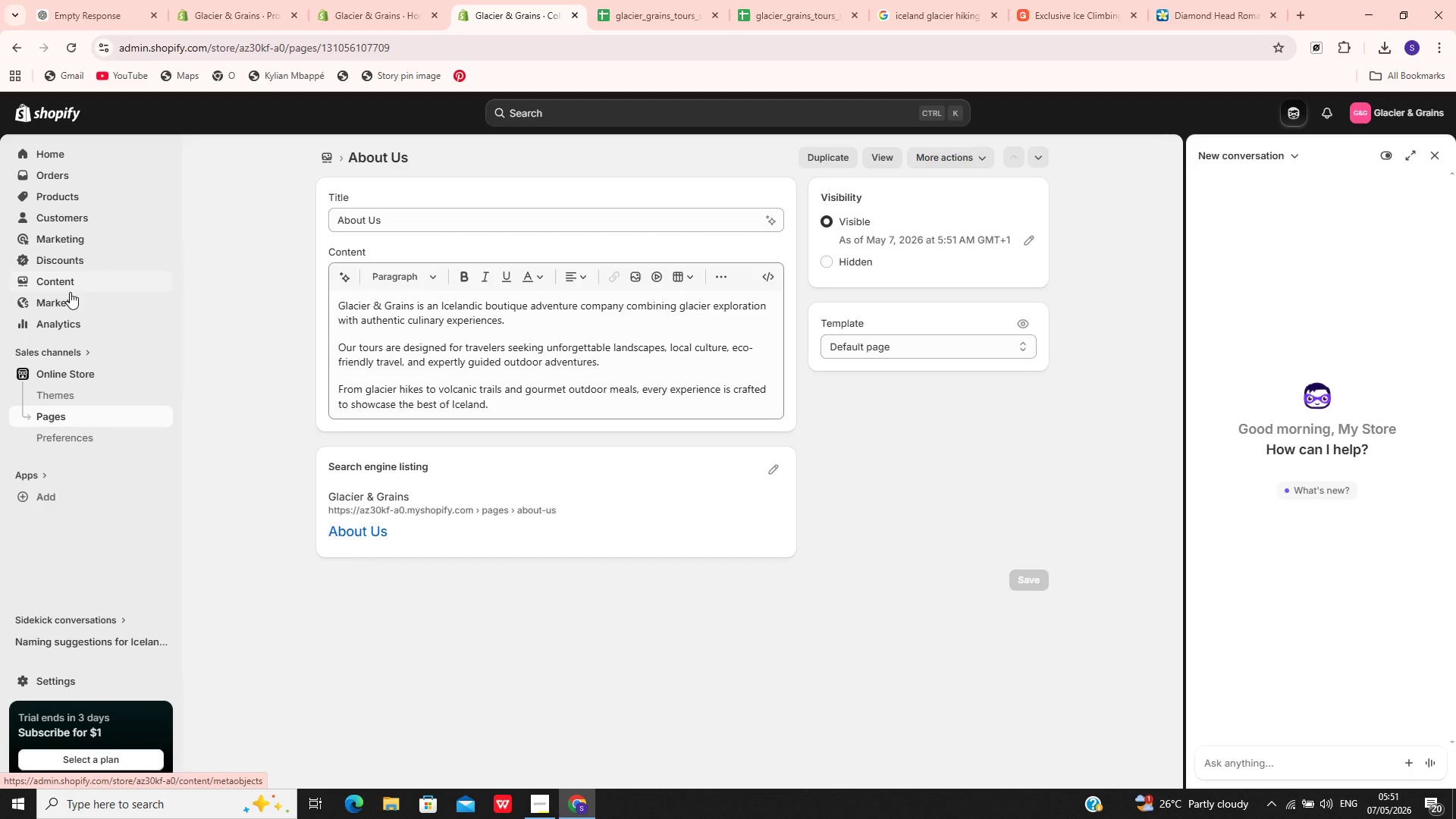 
wait(5.84)
 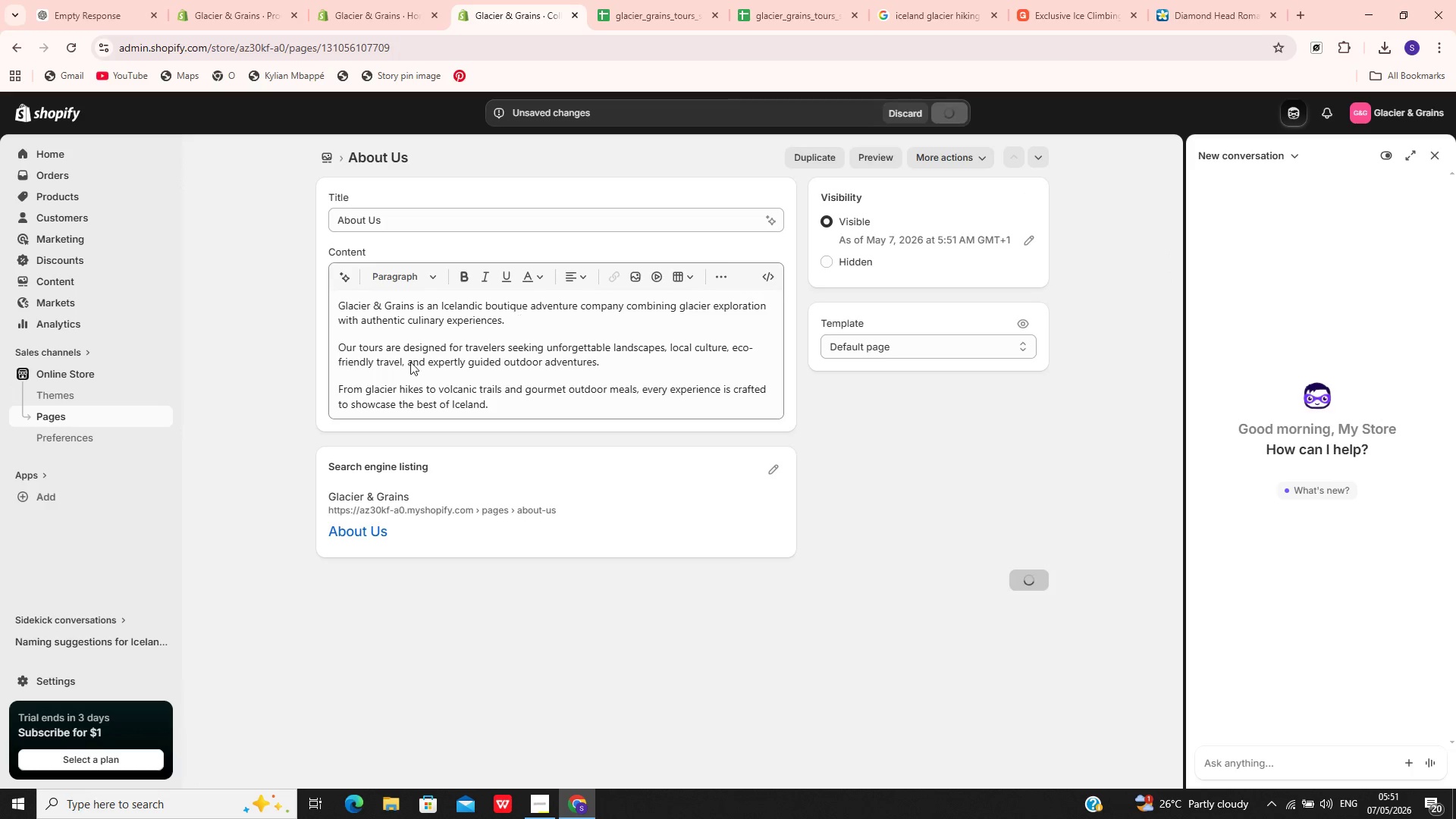 
left_click([557, 118])
 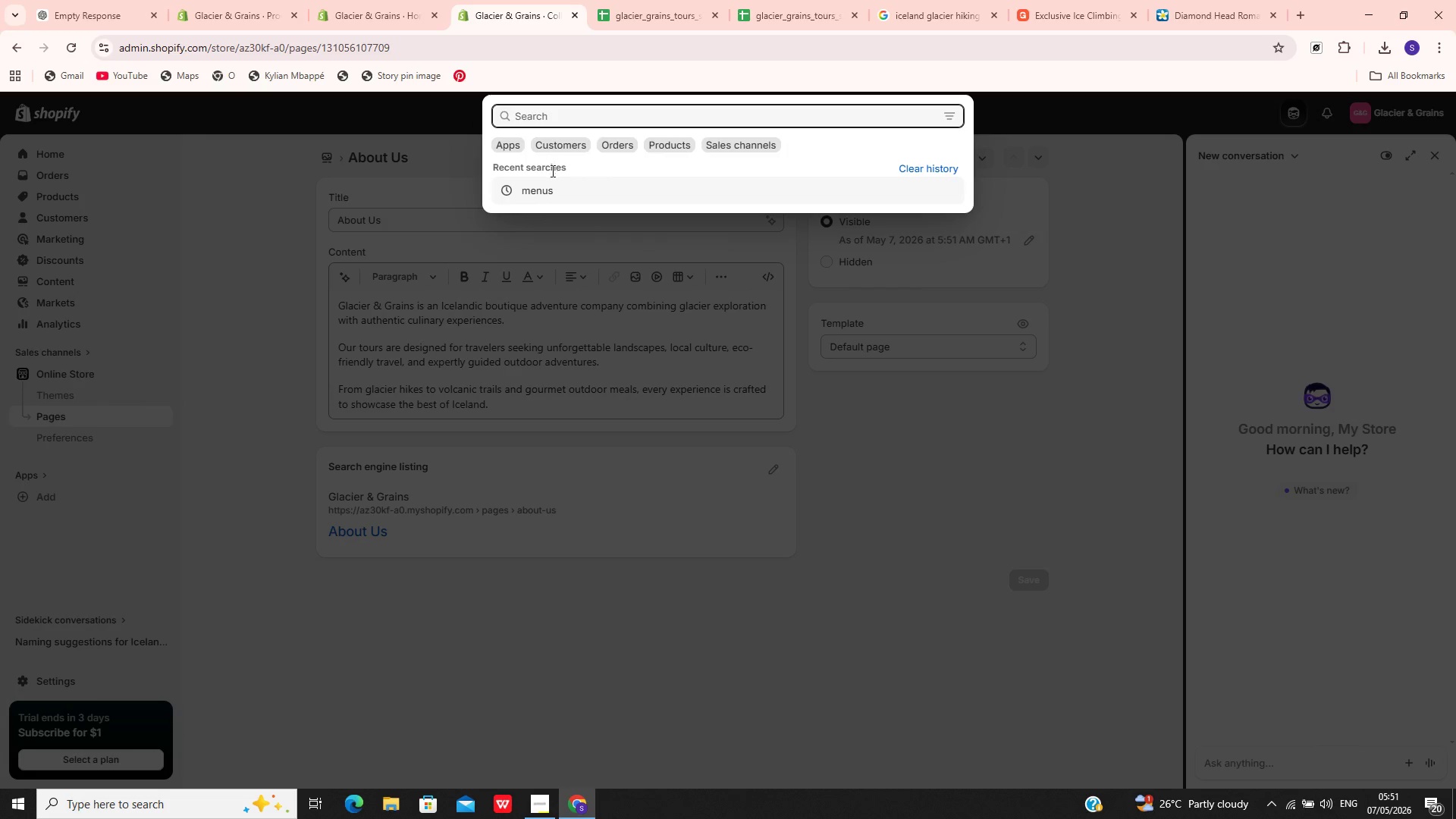 
left_click([554, 195])
 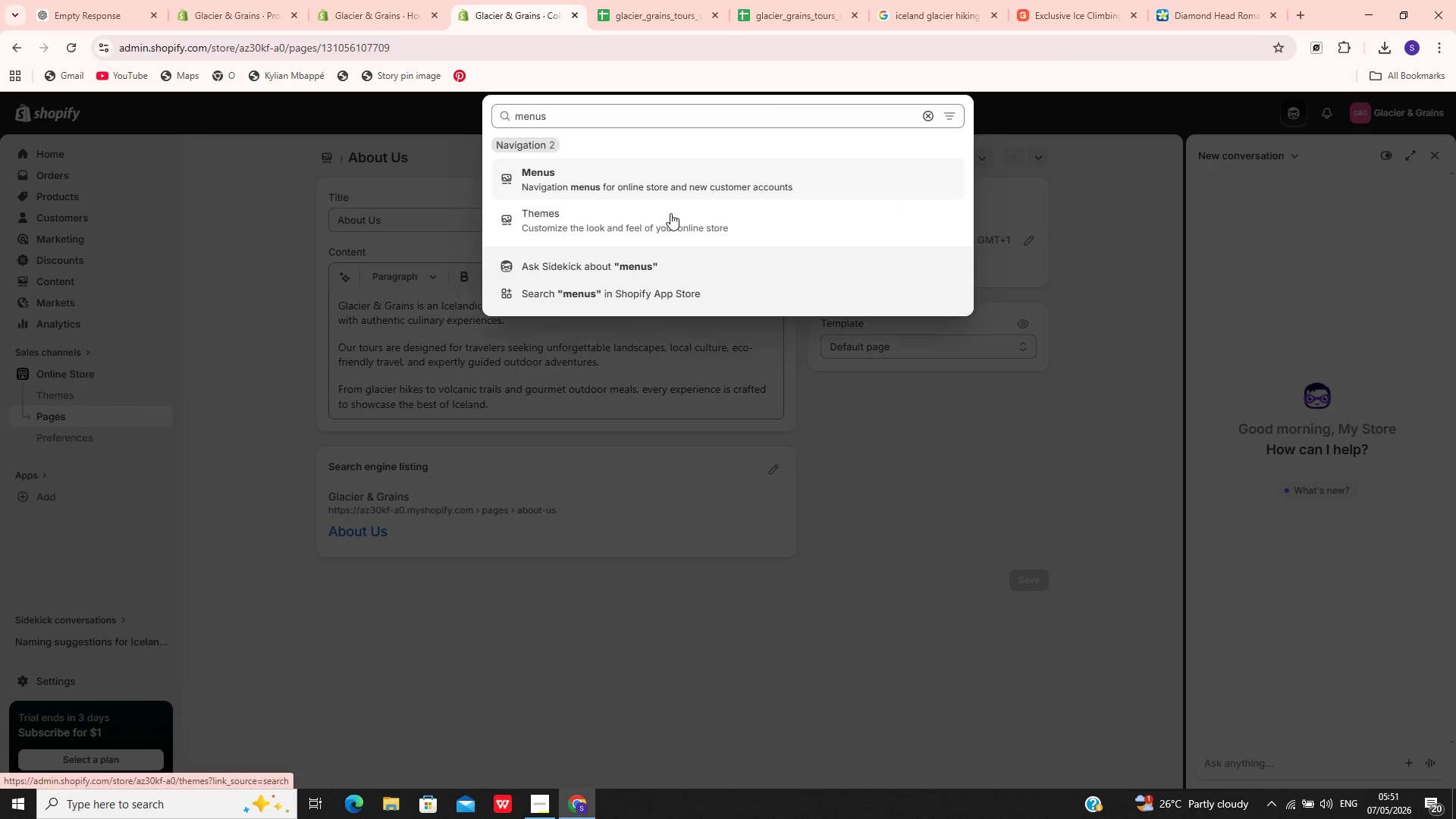 
left_click([631, 193])
 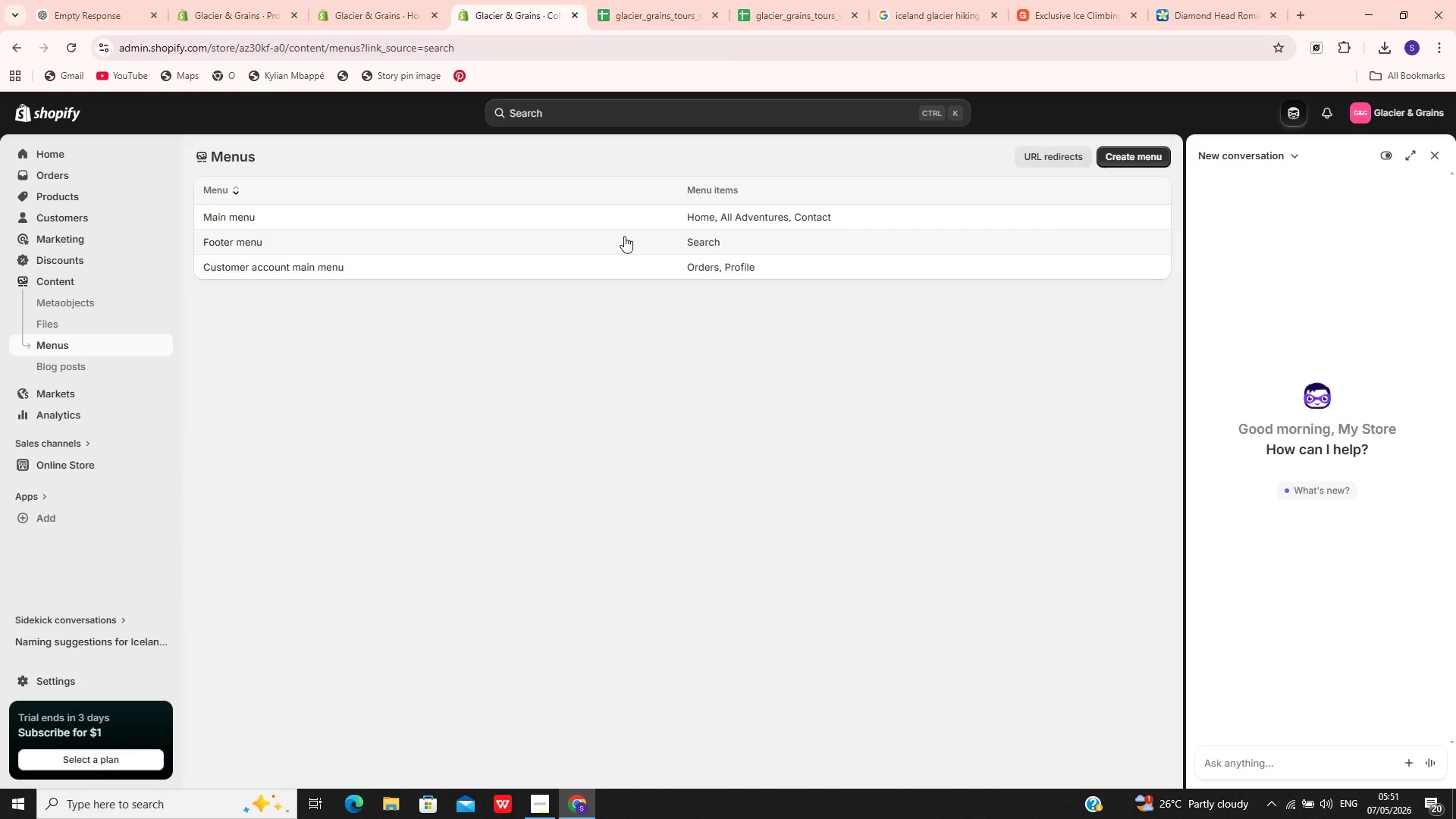 
left_click([595, 212])
 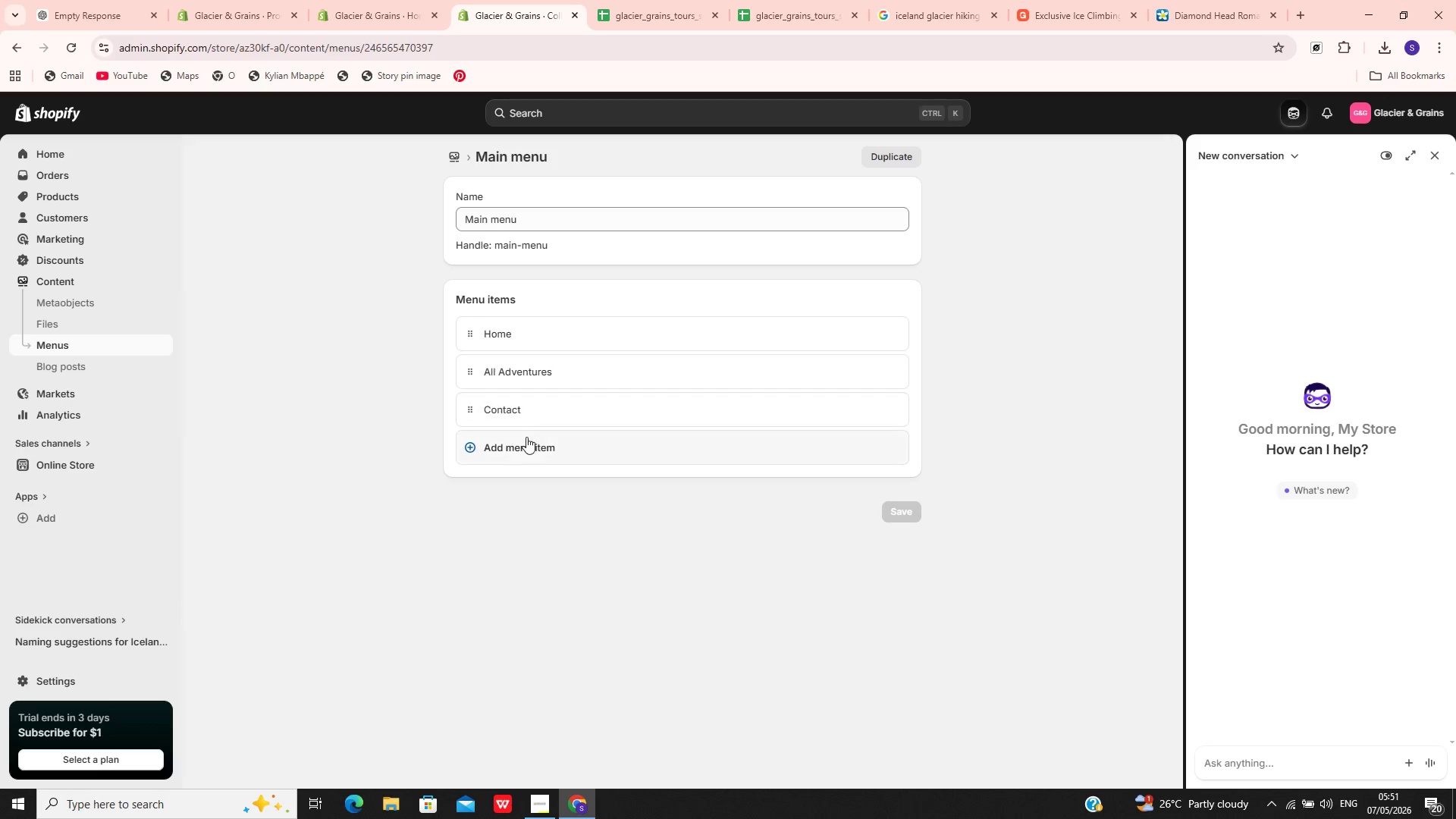 
left_click([522, 447])
 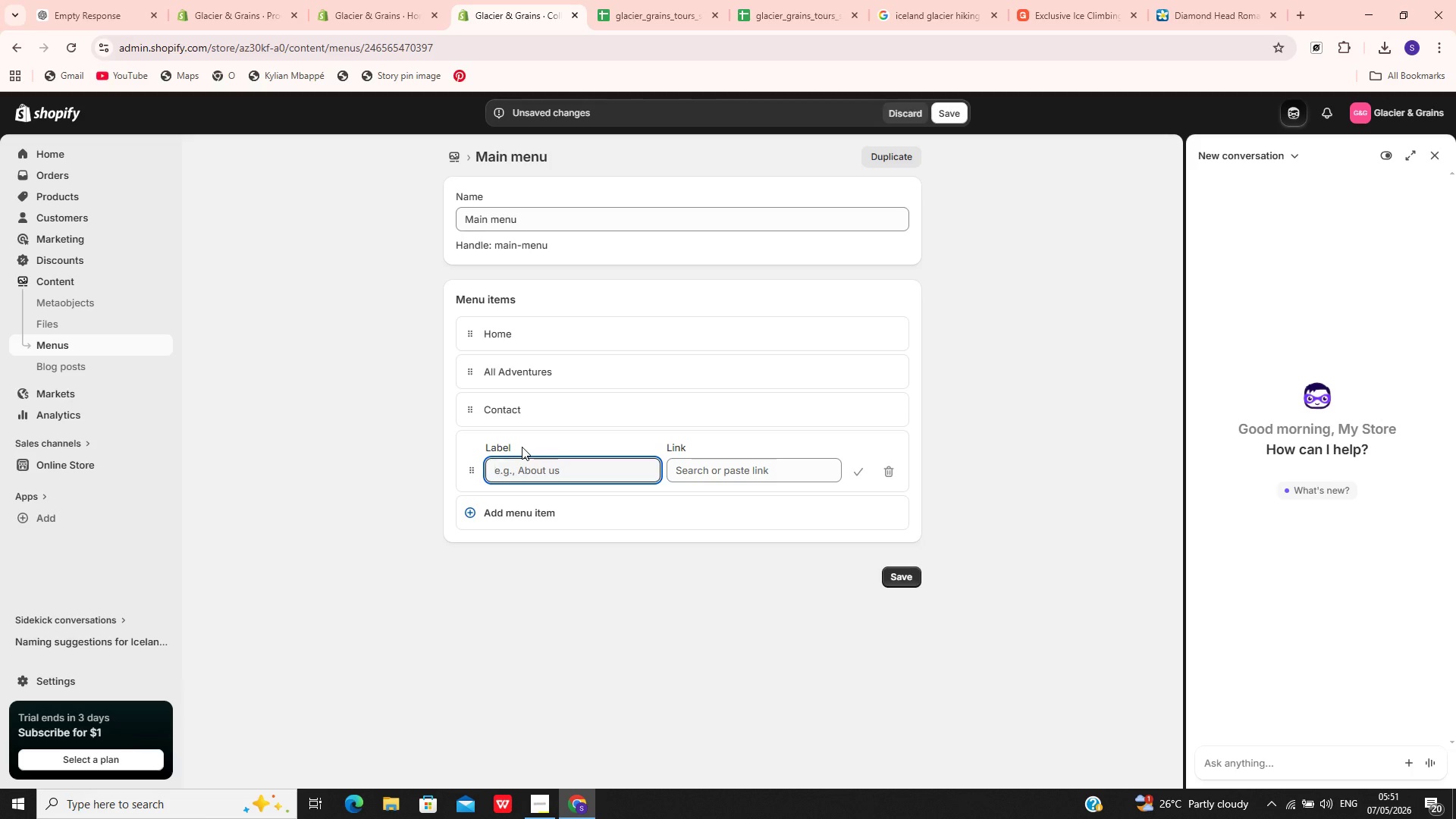 
type(About Us)
 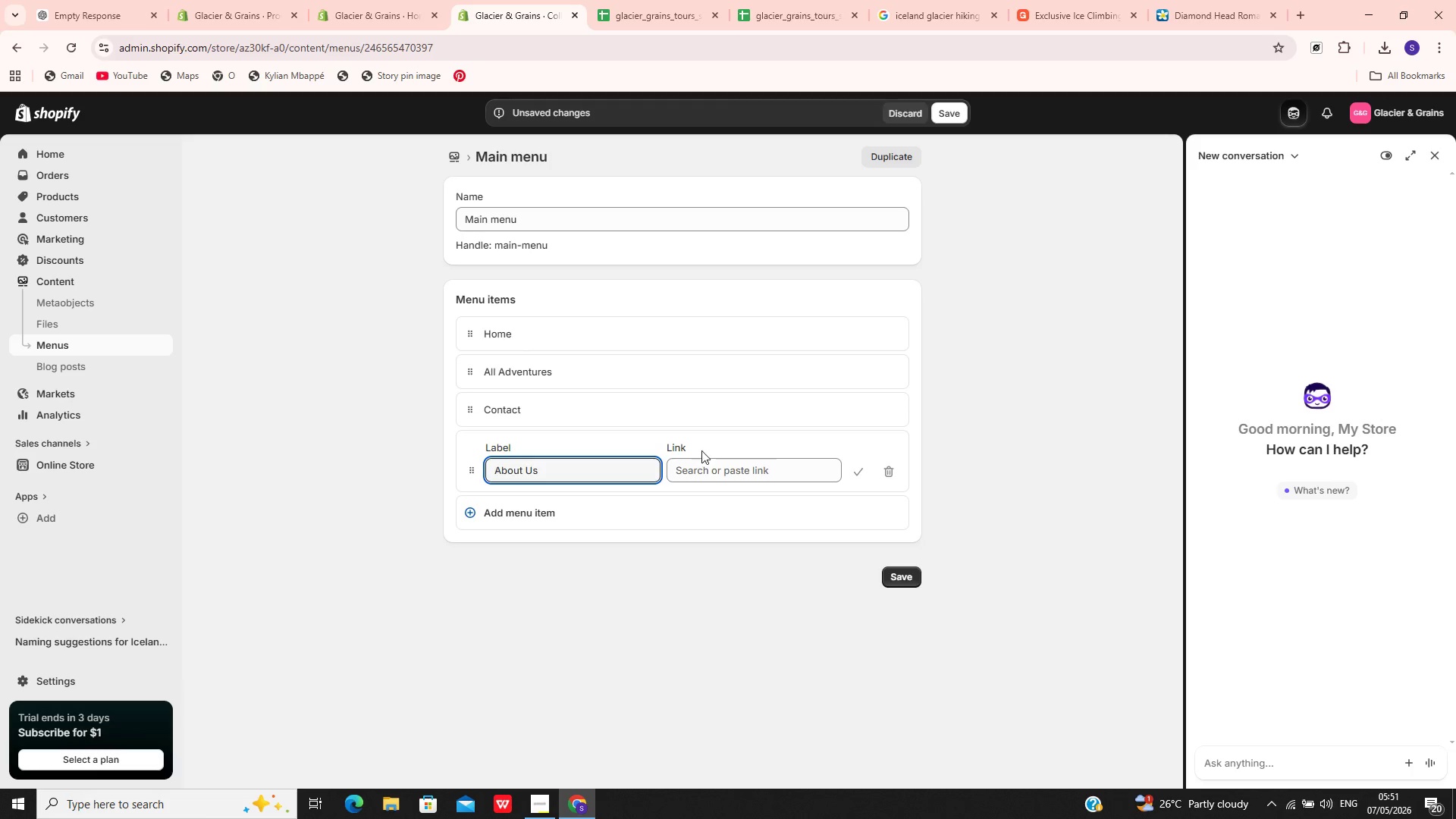 
left_click_drag(start_coordinate=[711, 455], to_coordinate=[718, 468])
 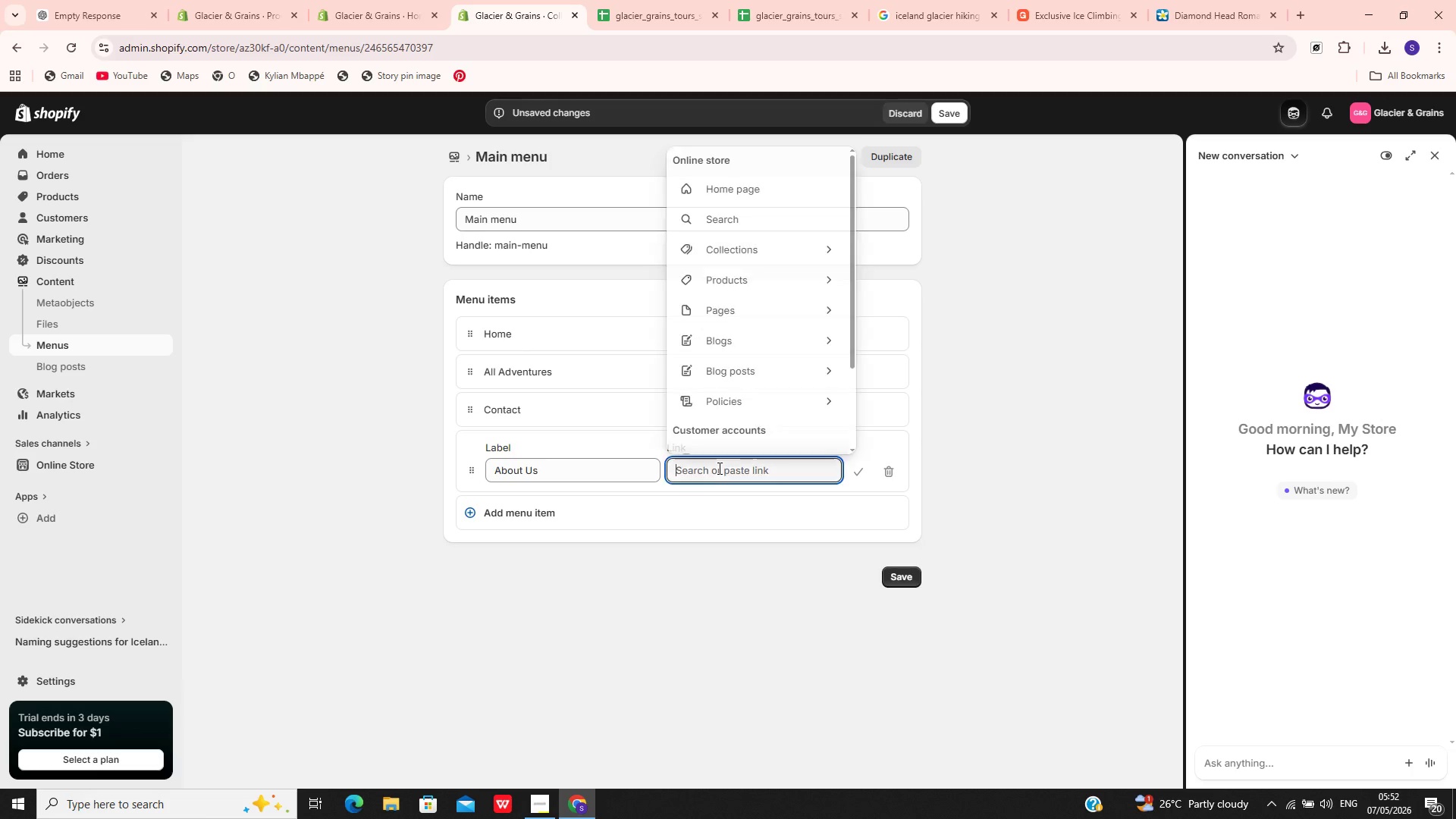 
left_click([718, 468])
 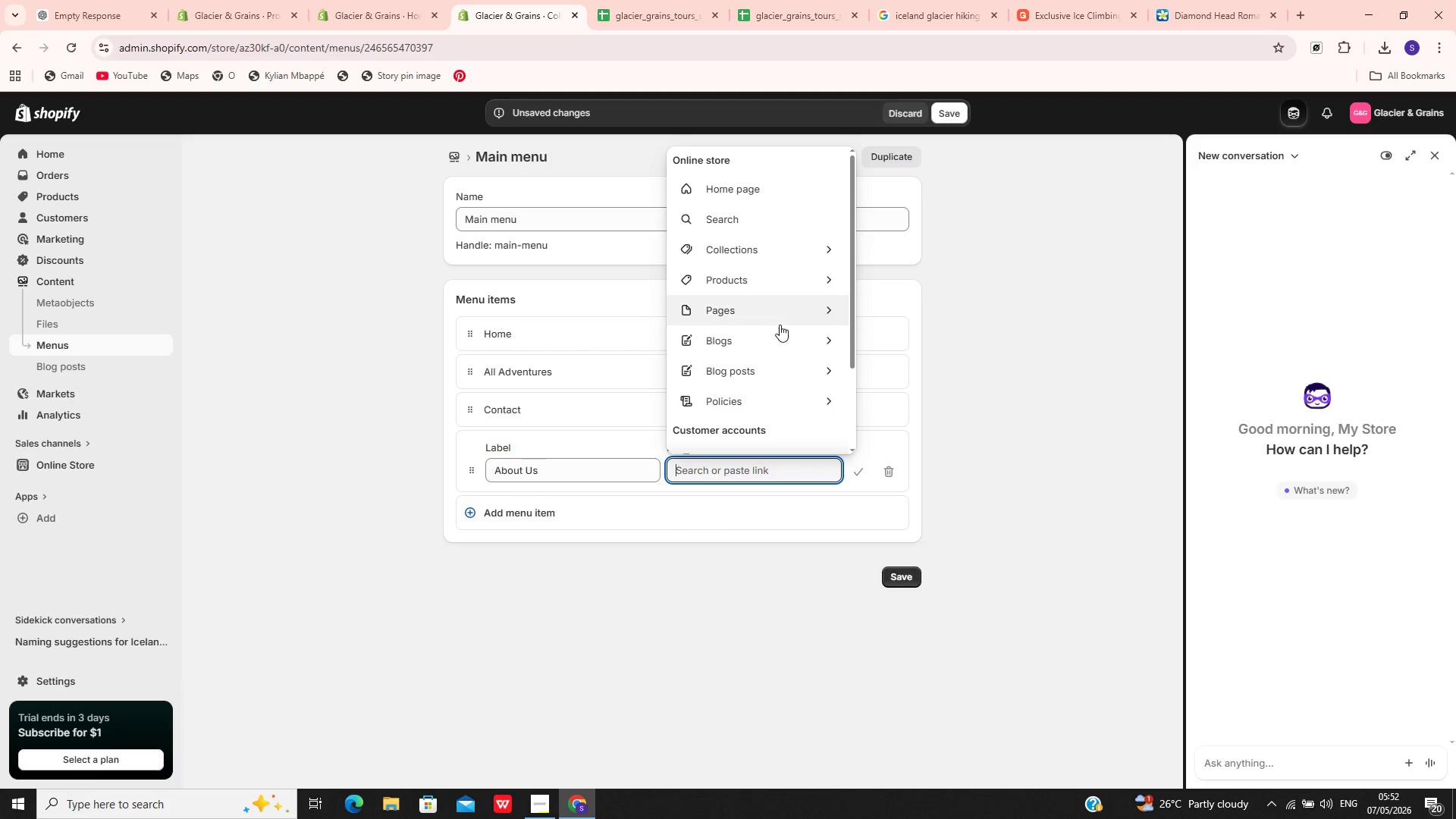 
left_click([780, 321])
 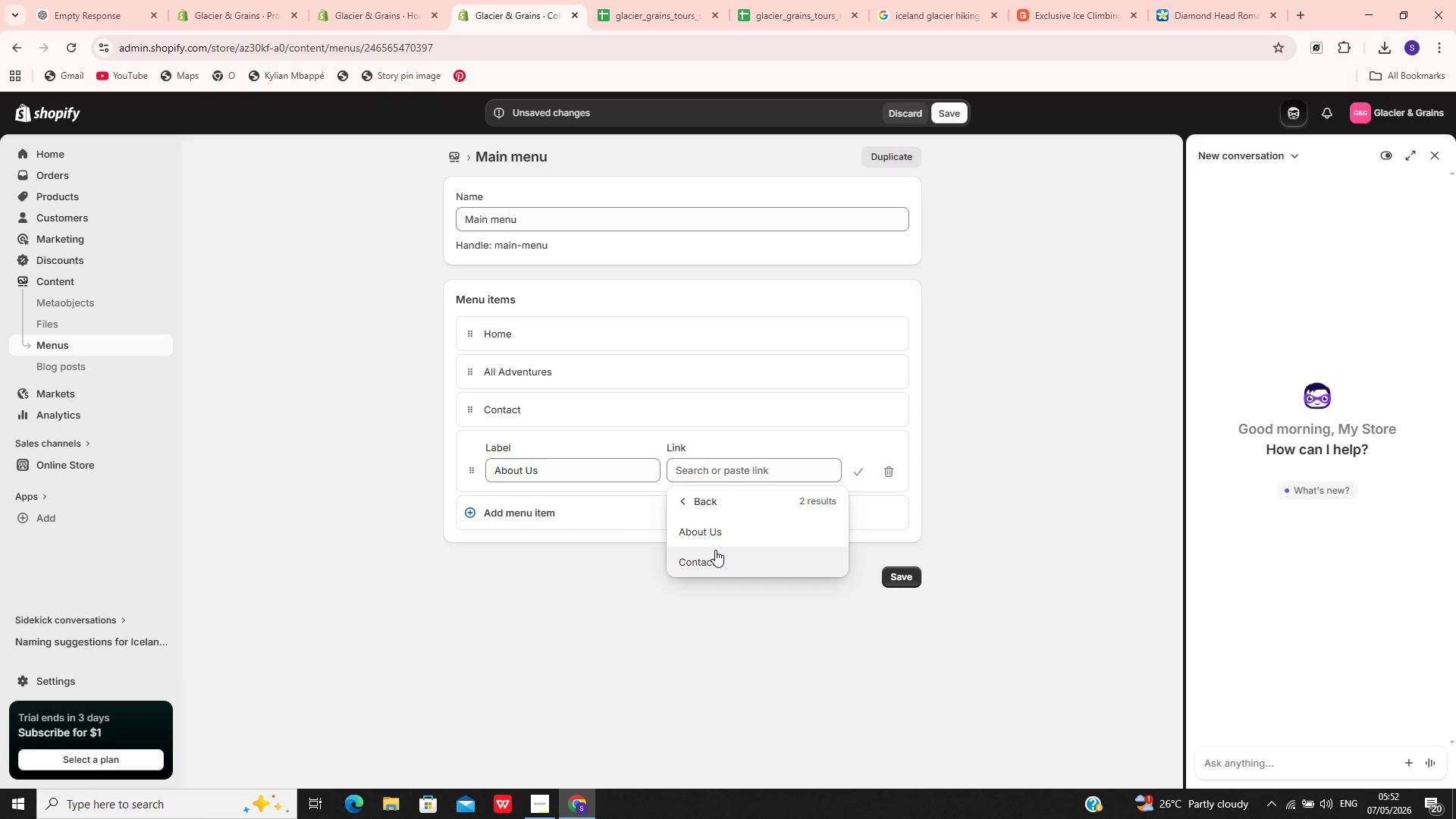 
left_click([725, 535])
 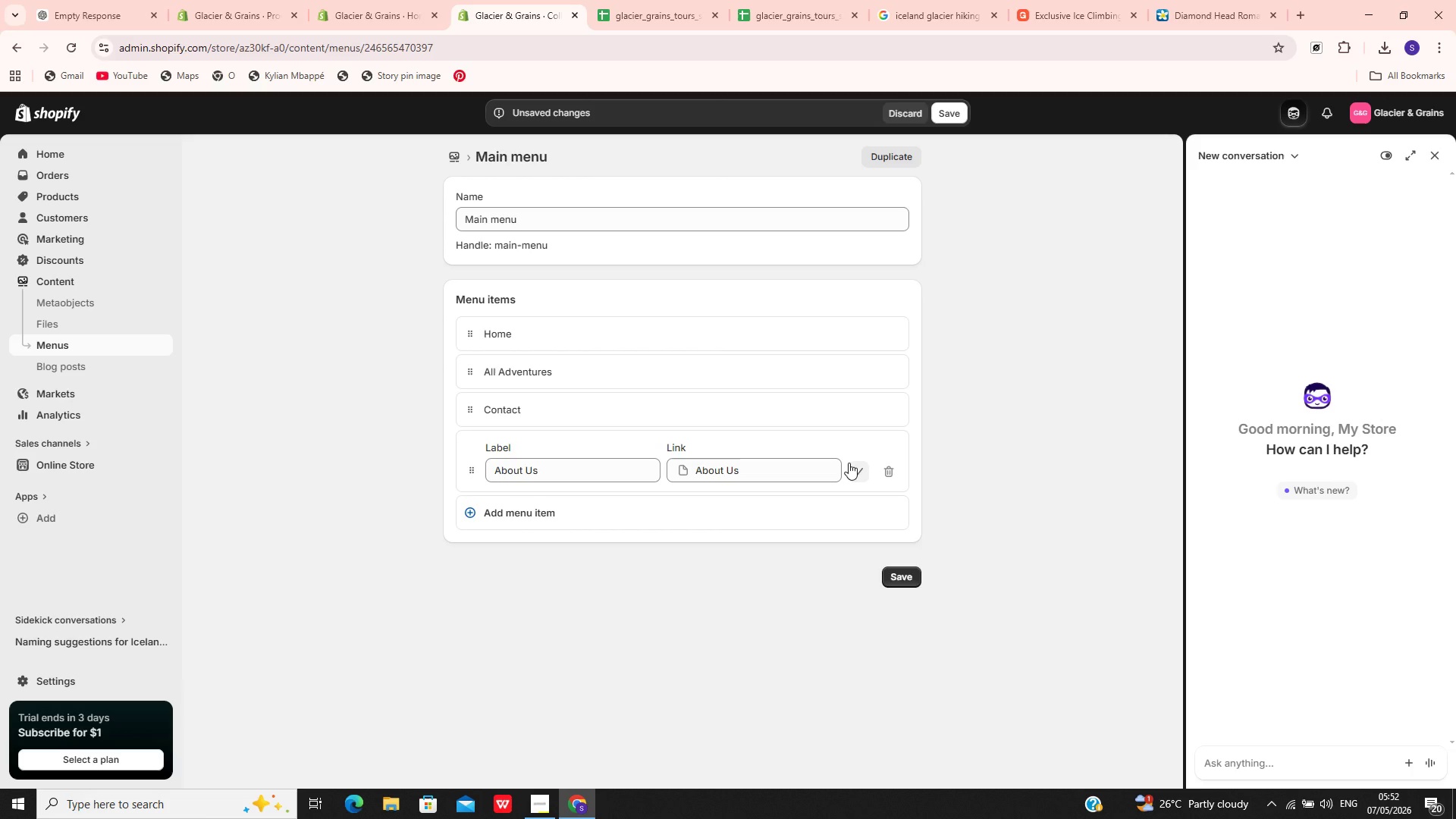 
left_click([849, 463])
 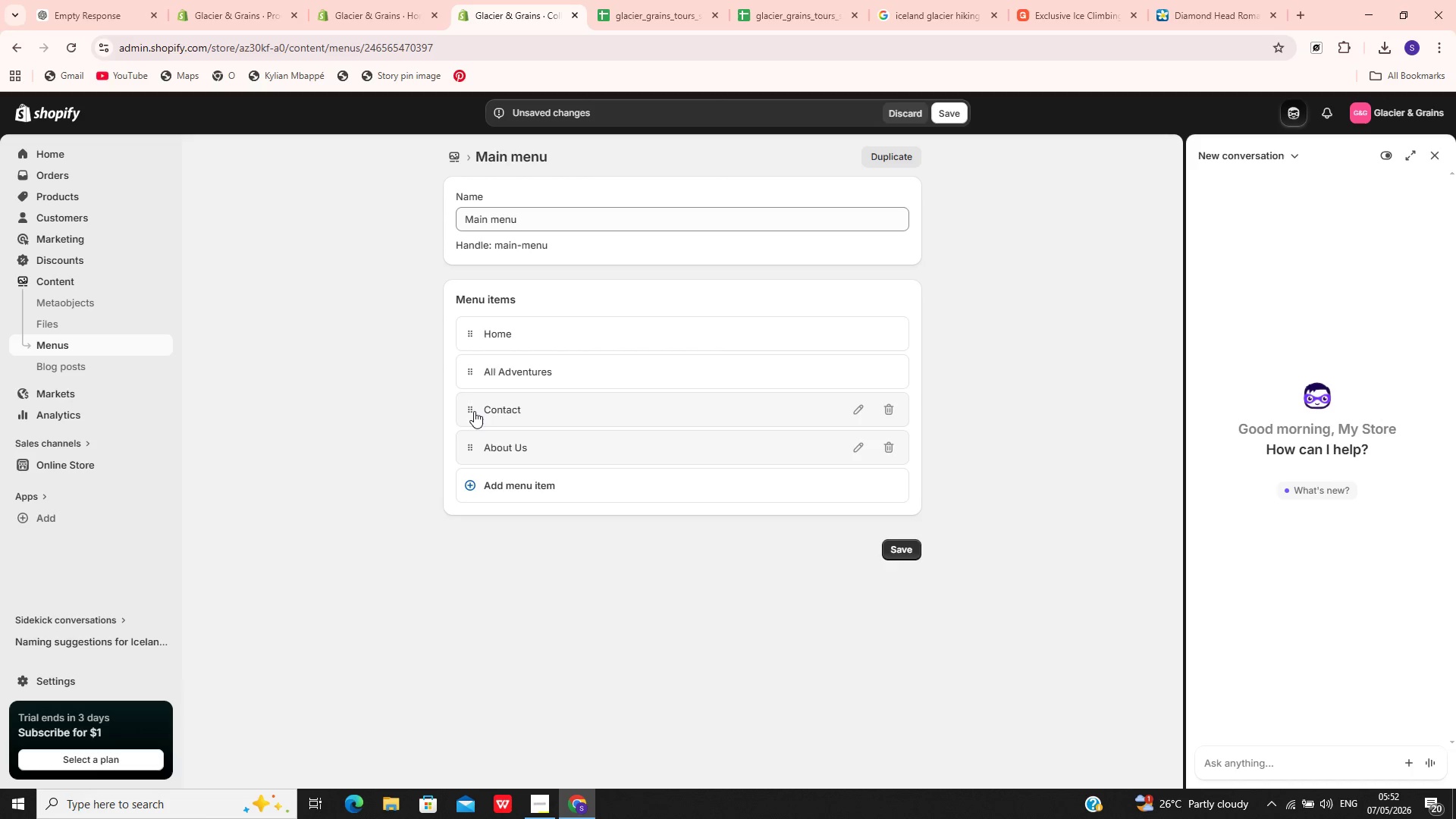 
left_click_drag(start_coordinate=[467, 407], to_coordinate=[466, 449])
 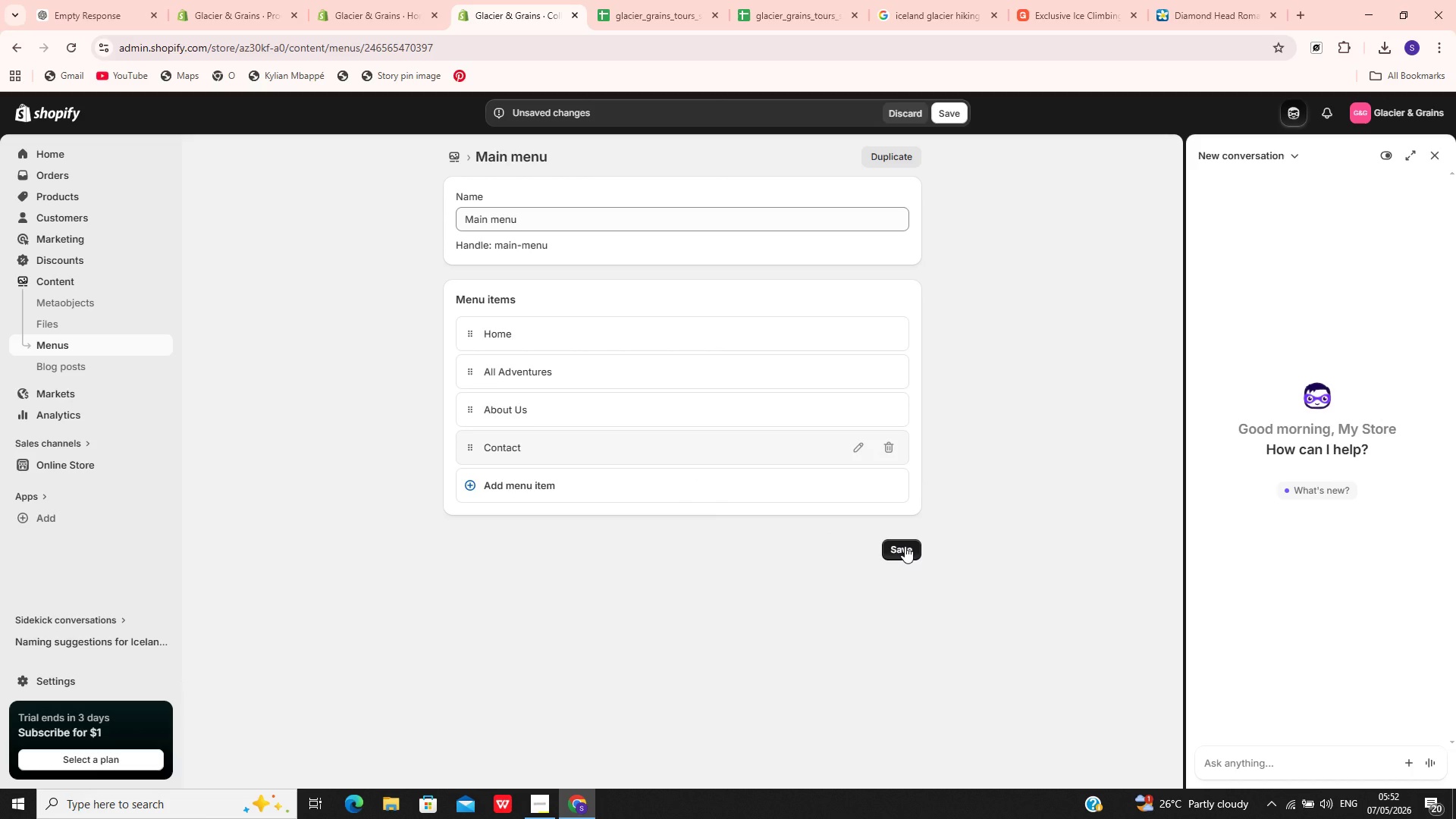 
wait(9.09)
 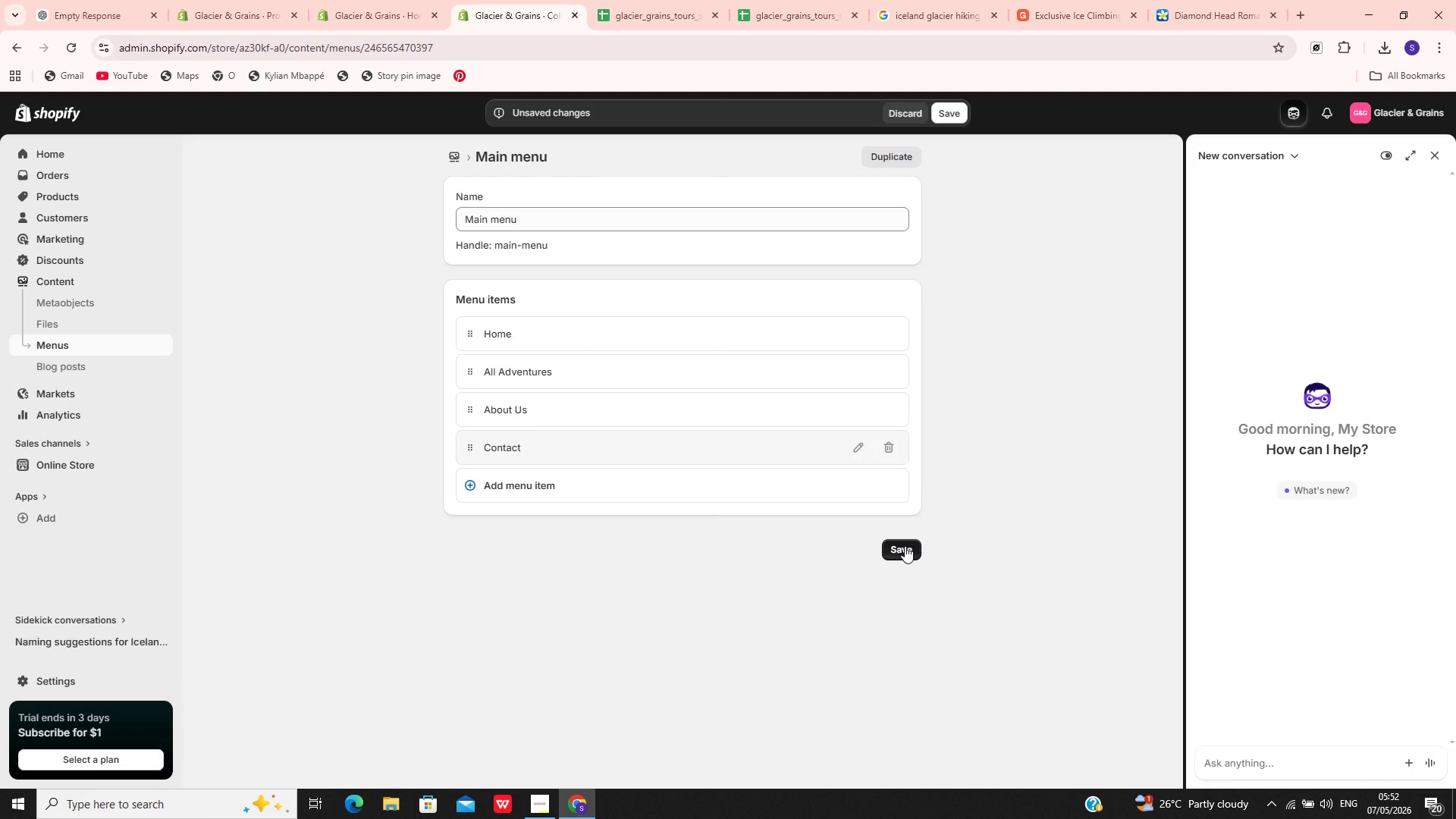 
left_click([905, 546])
 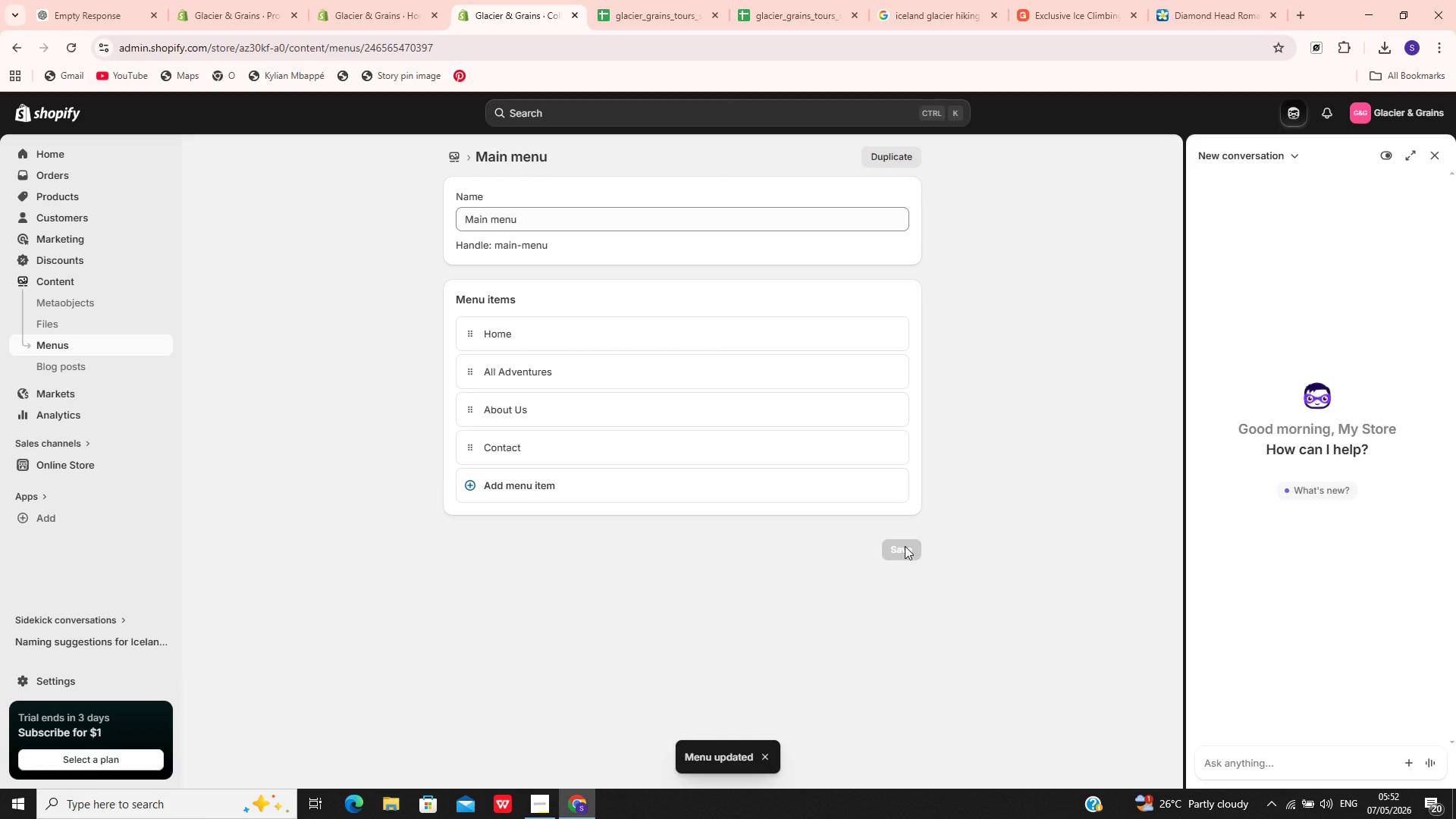 
wait(8.62)
 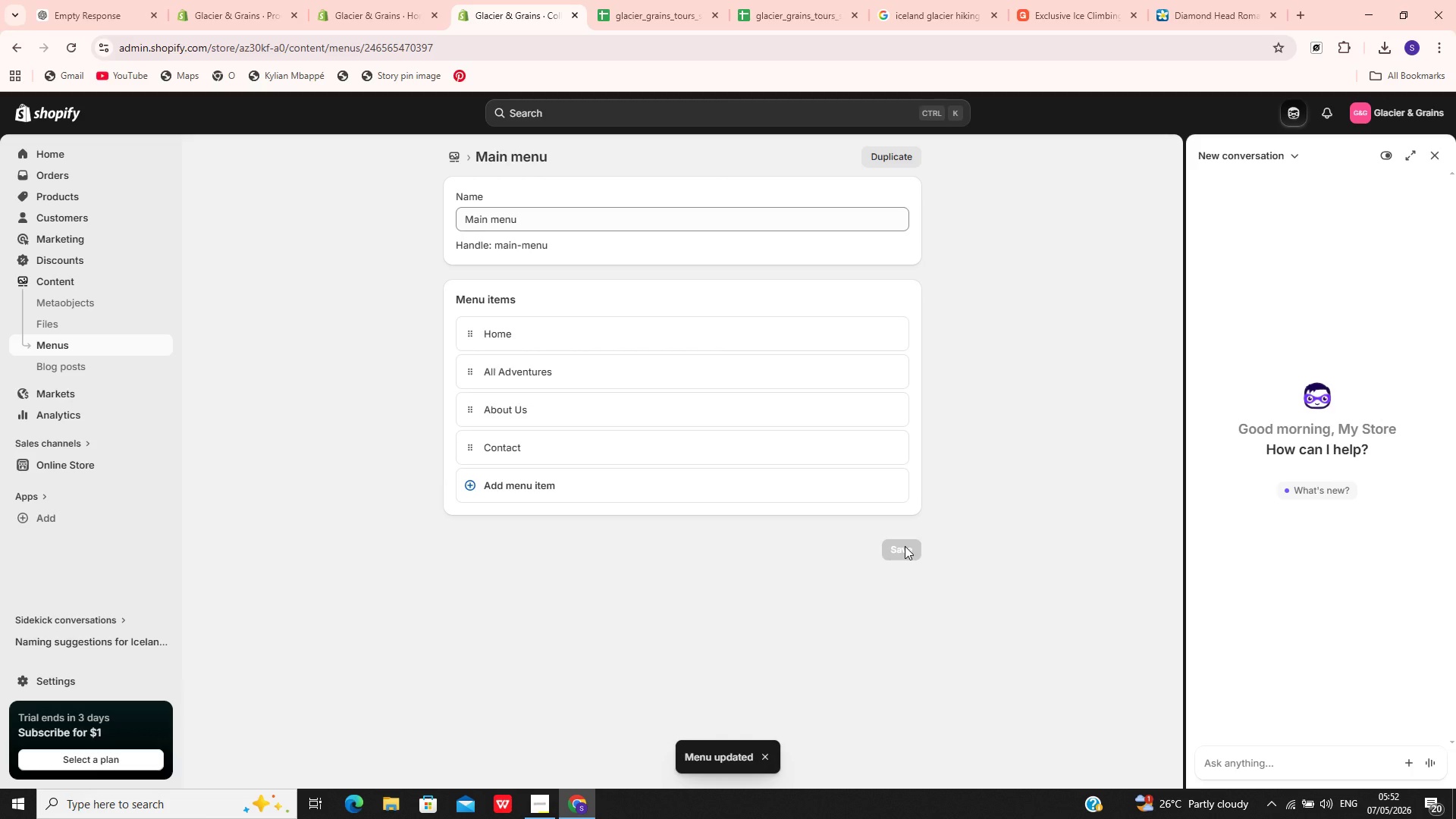 
left_click([53, 193])
 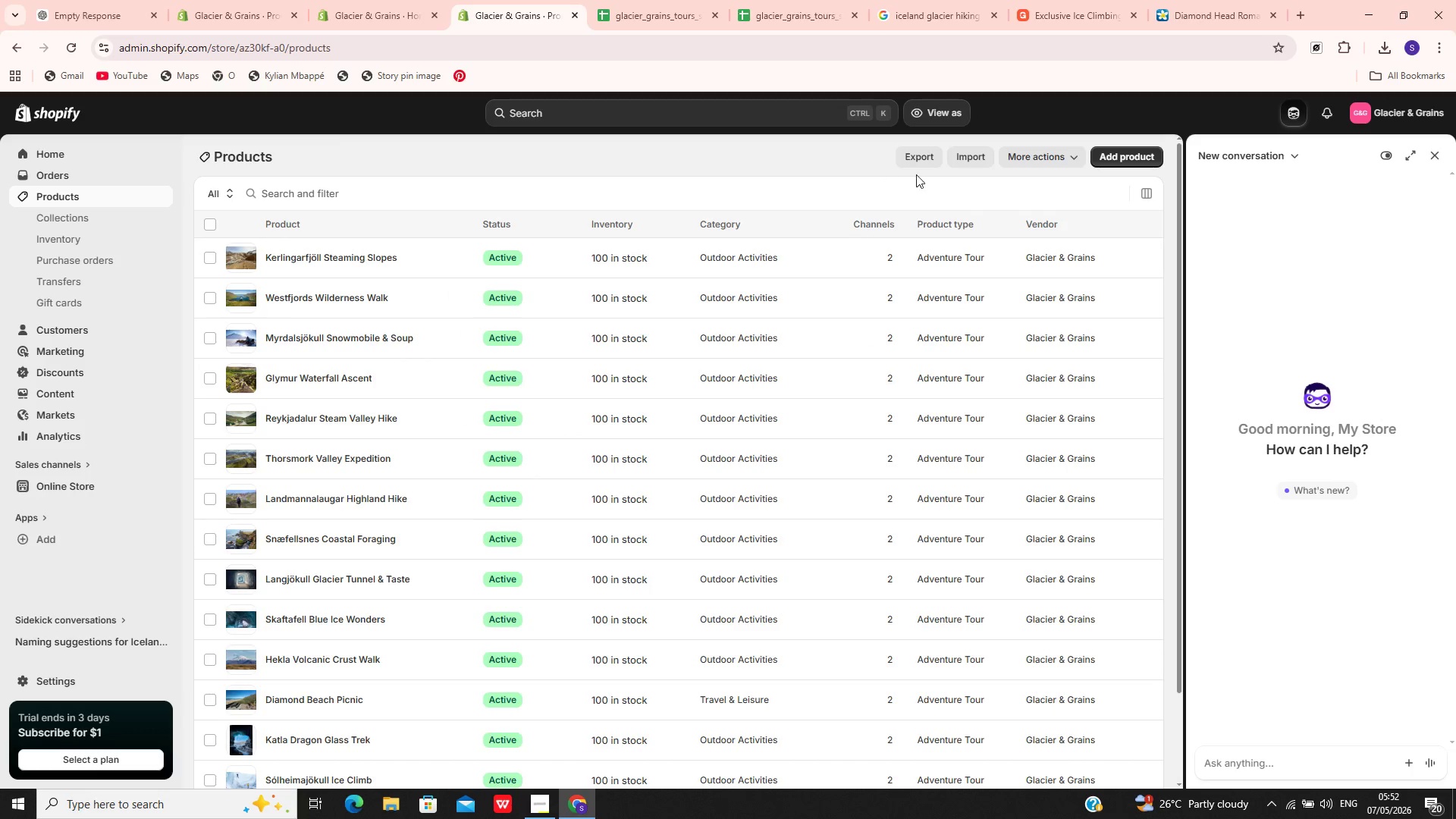 
left_click([920, 154])
 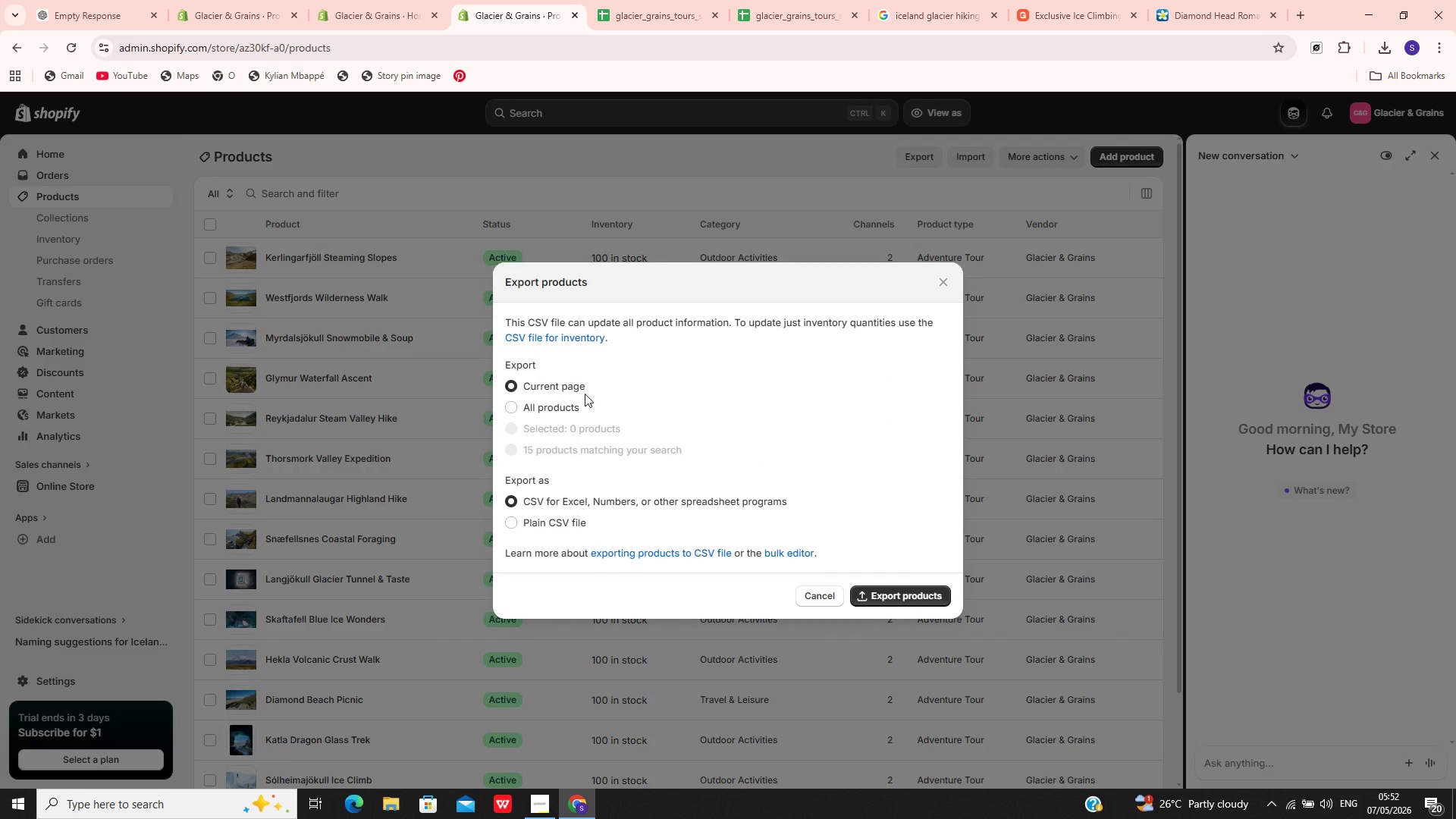 
left_click([560, 401])
 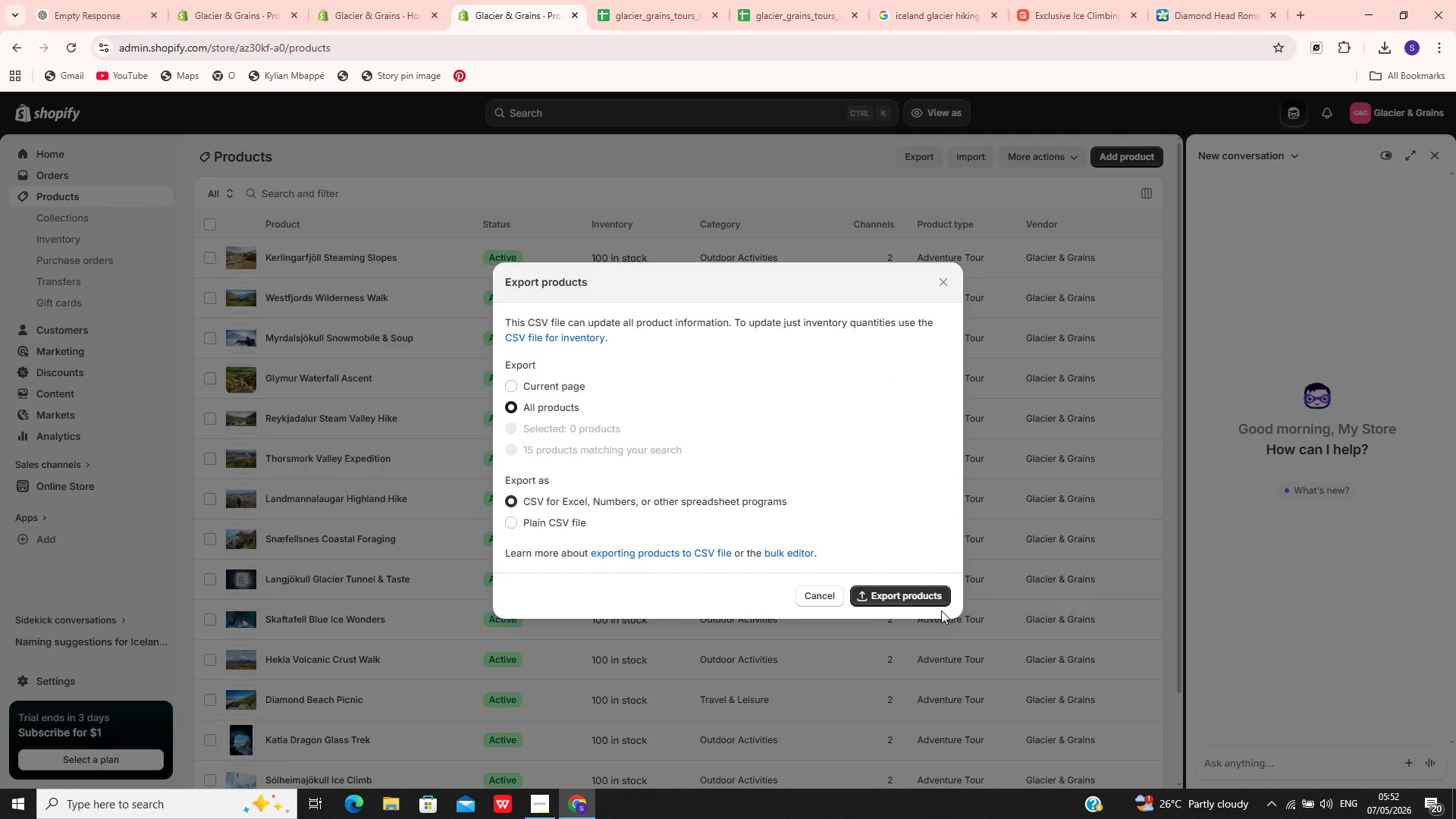 
left_click([915, 594])
 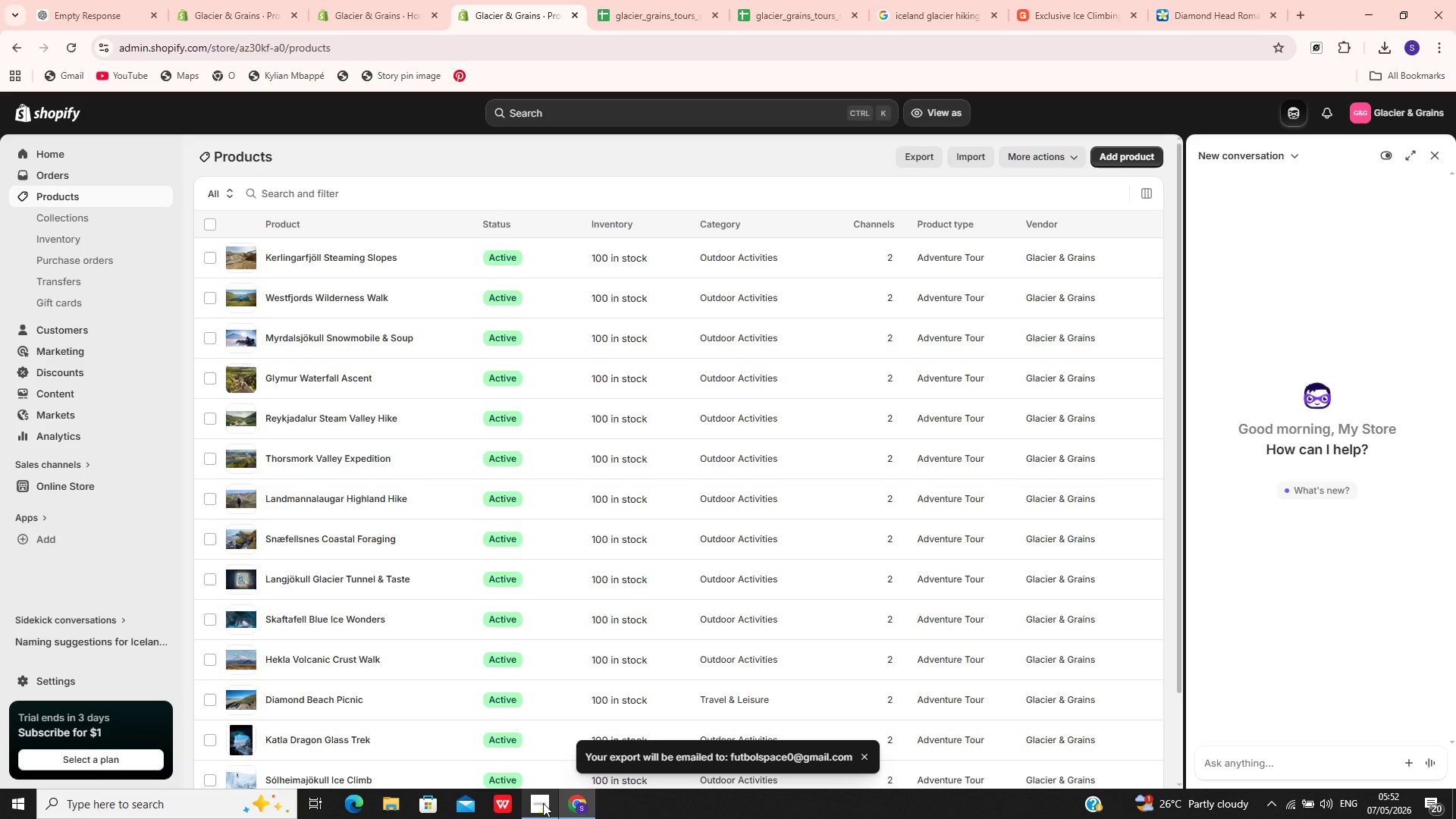 
left_click([572, 745])